 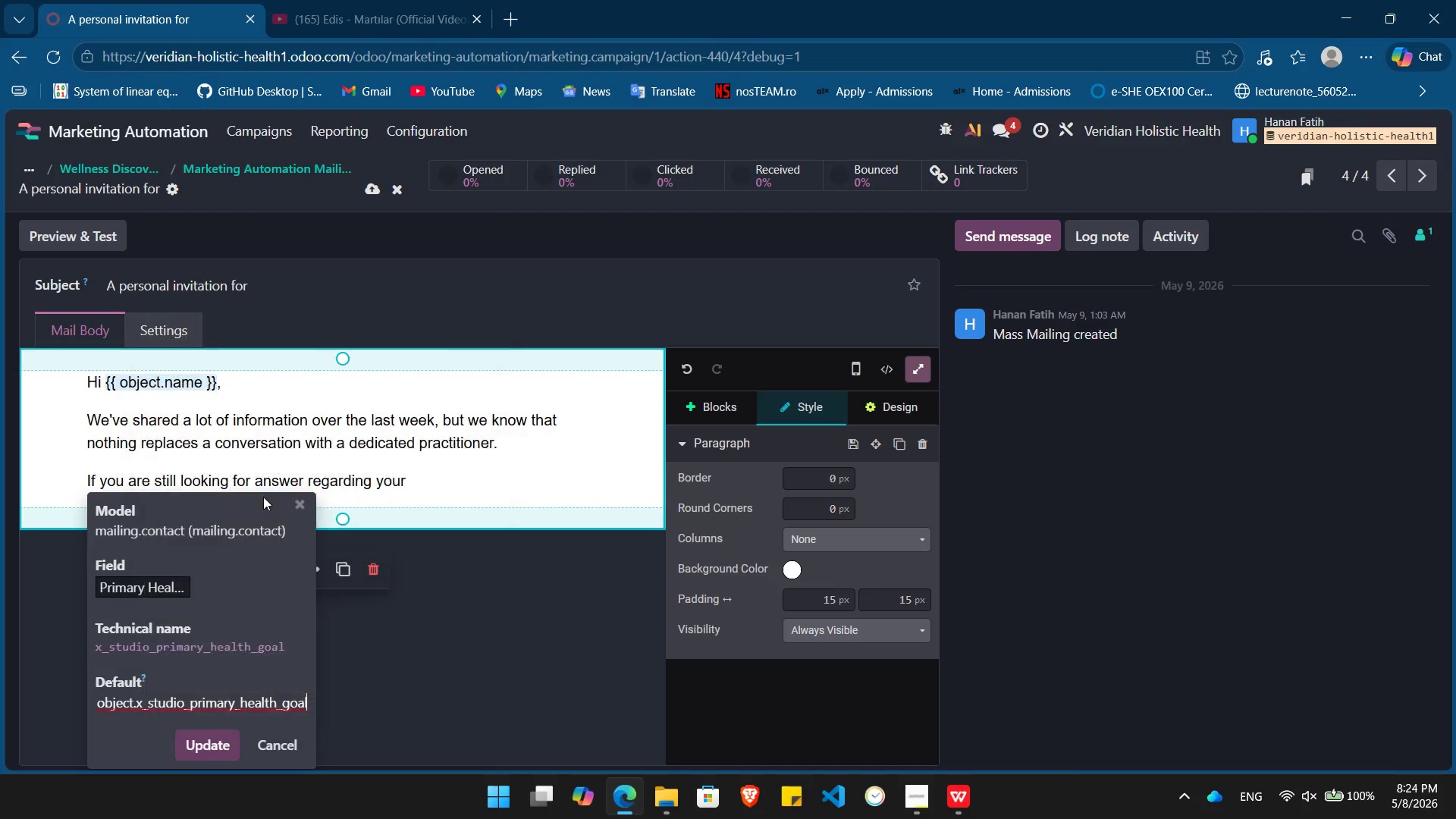 
key(Shift+BracketRight)
 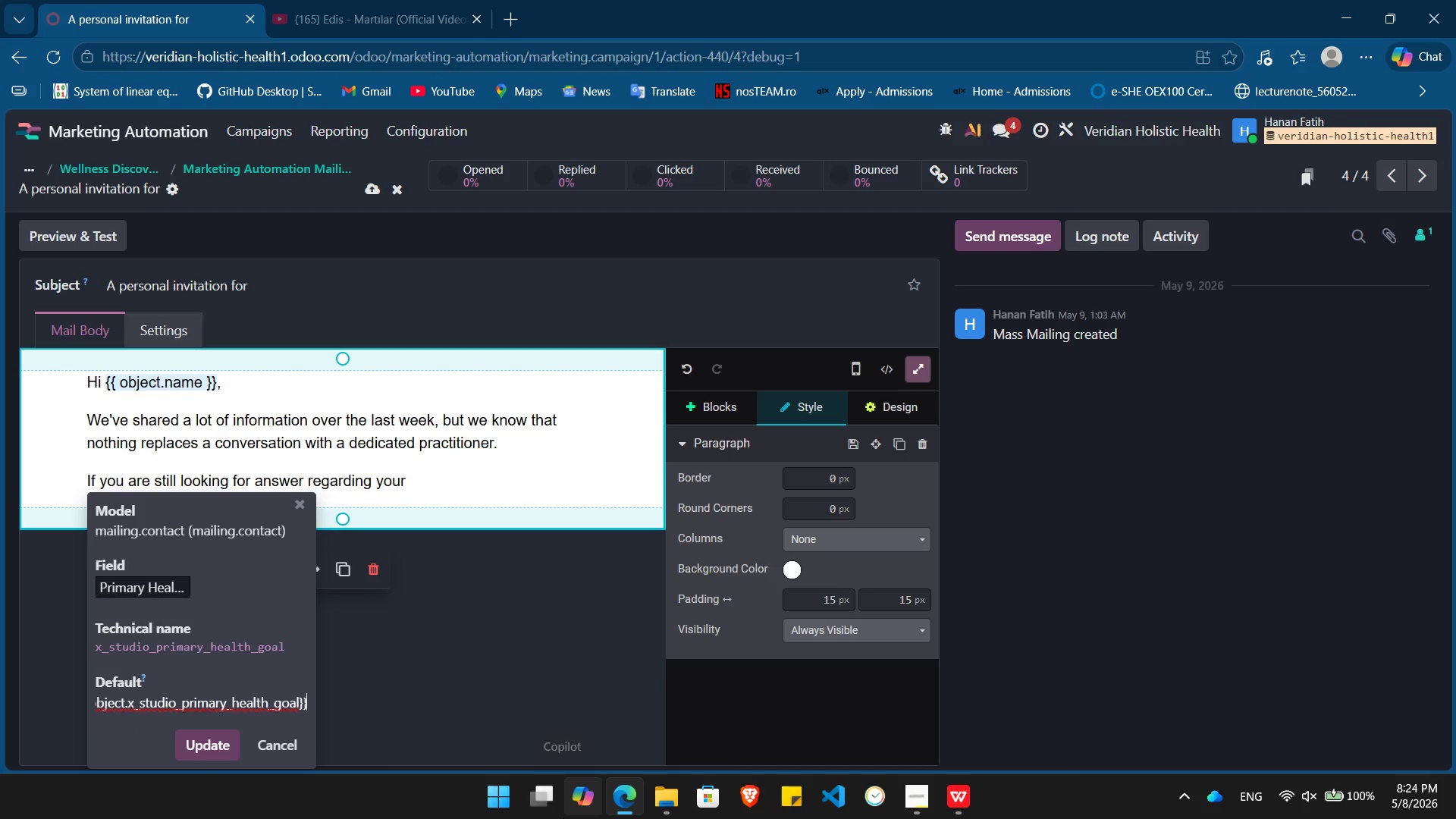 
key(Shift+BracketRight)
 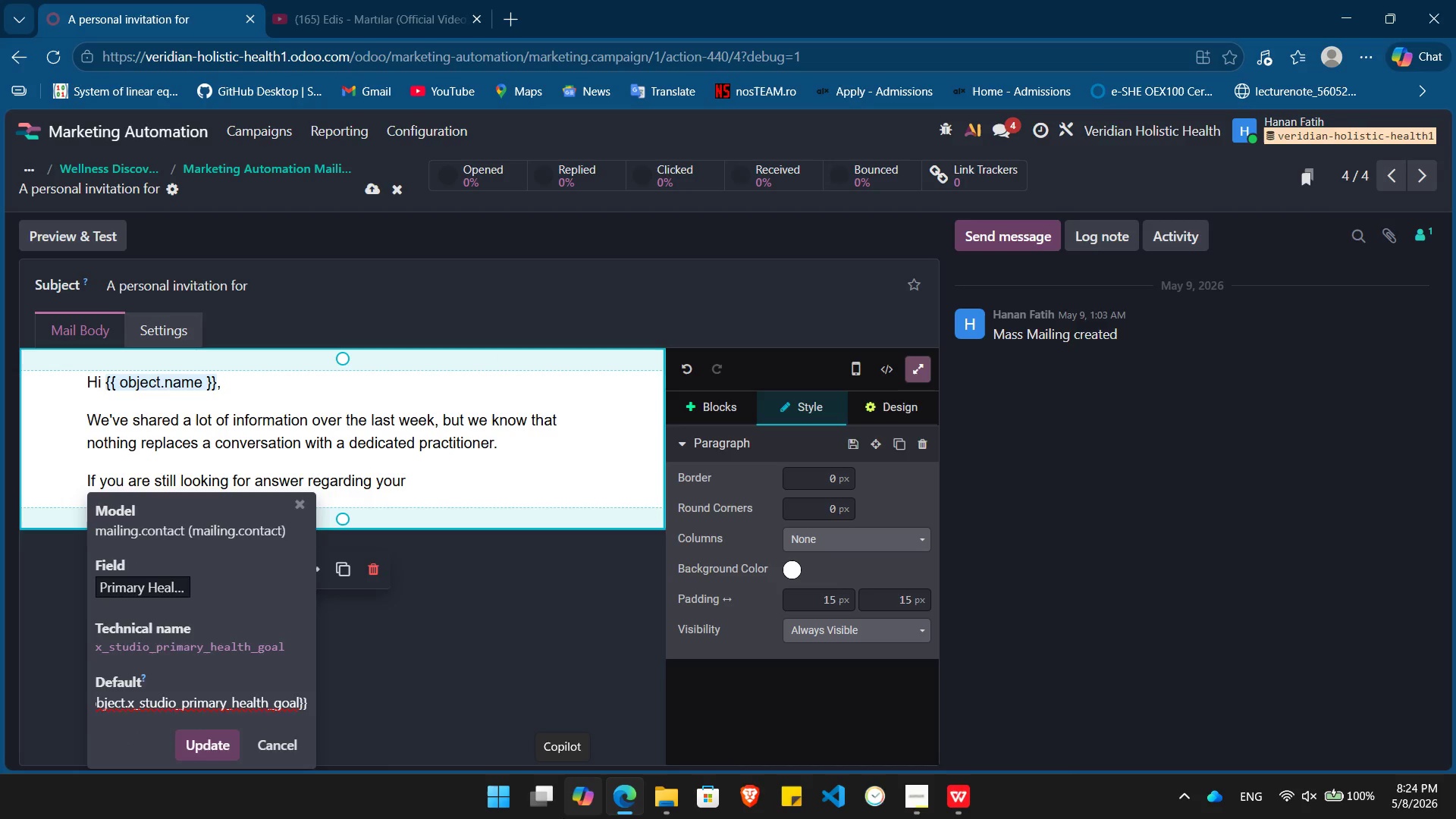 
key(Enter)
 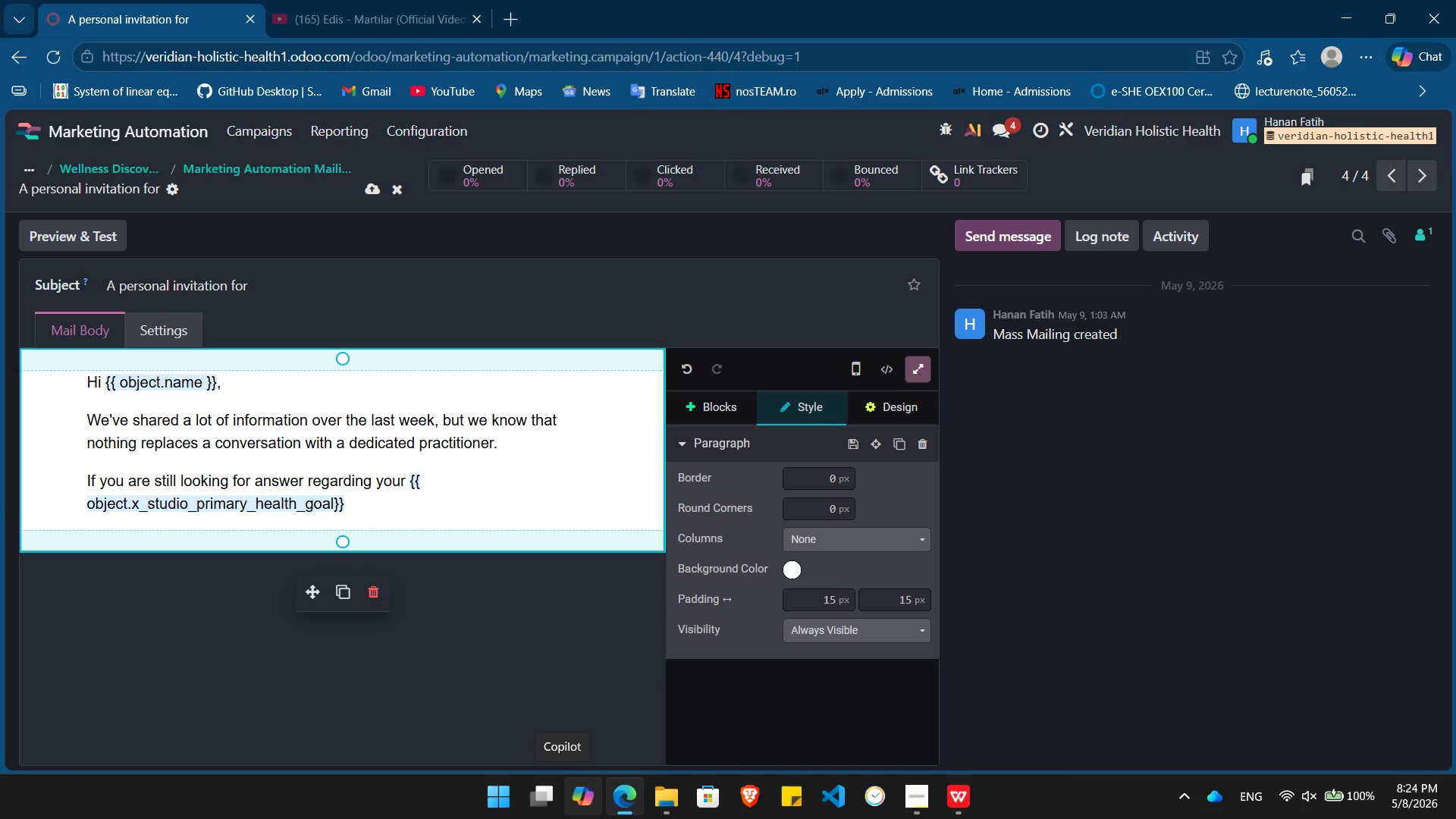 
type(, we woul)
 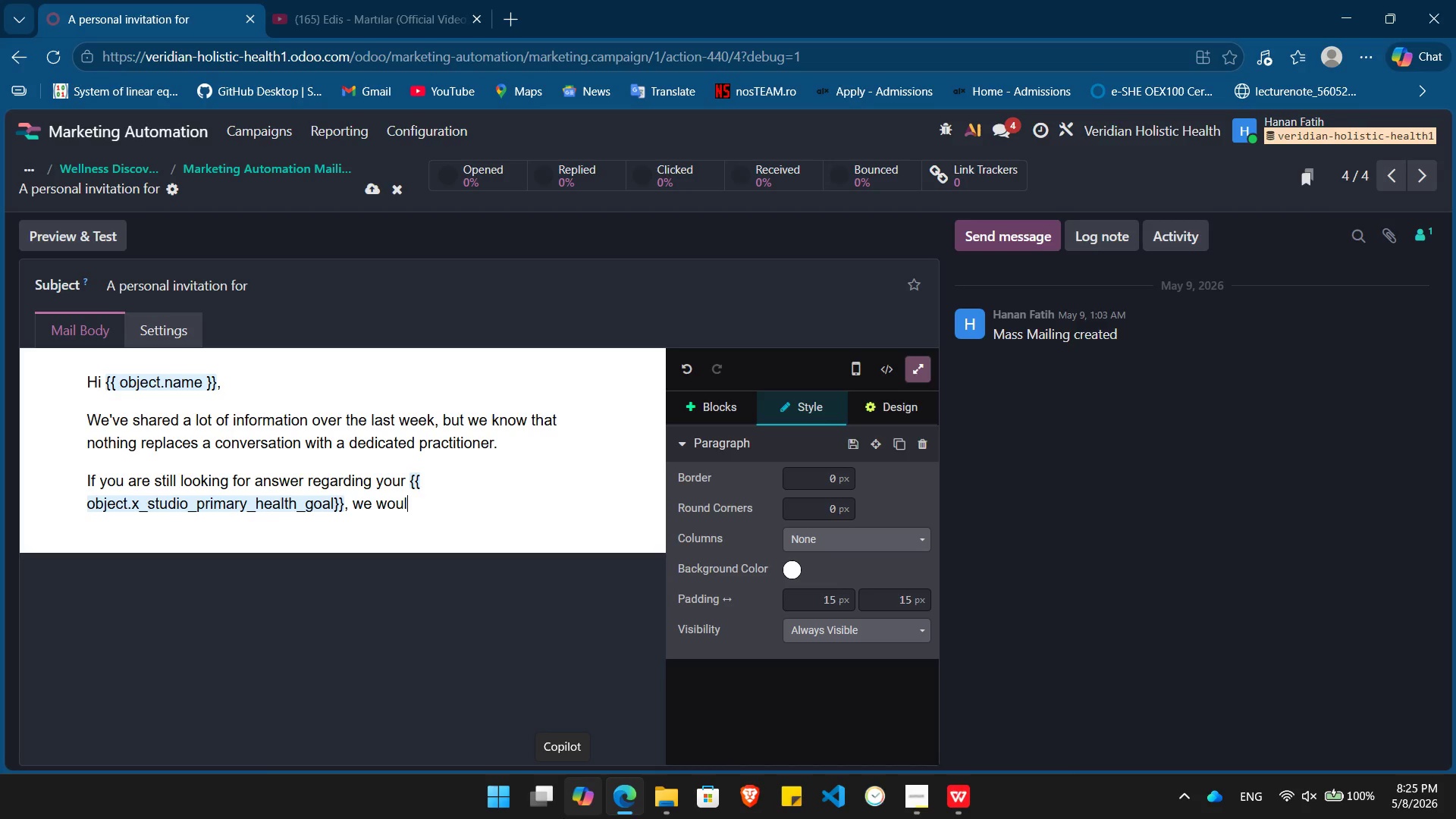 
wait(12.38)
 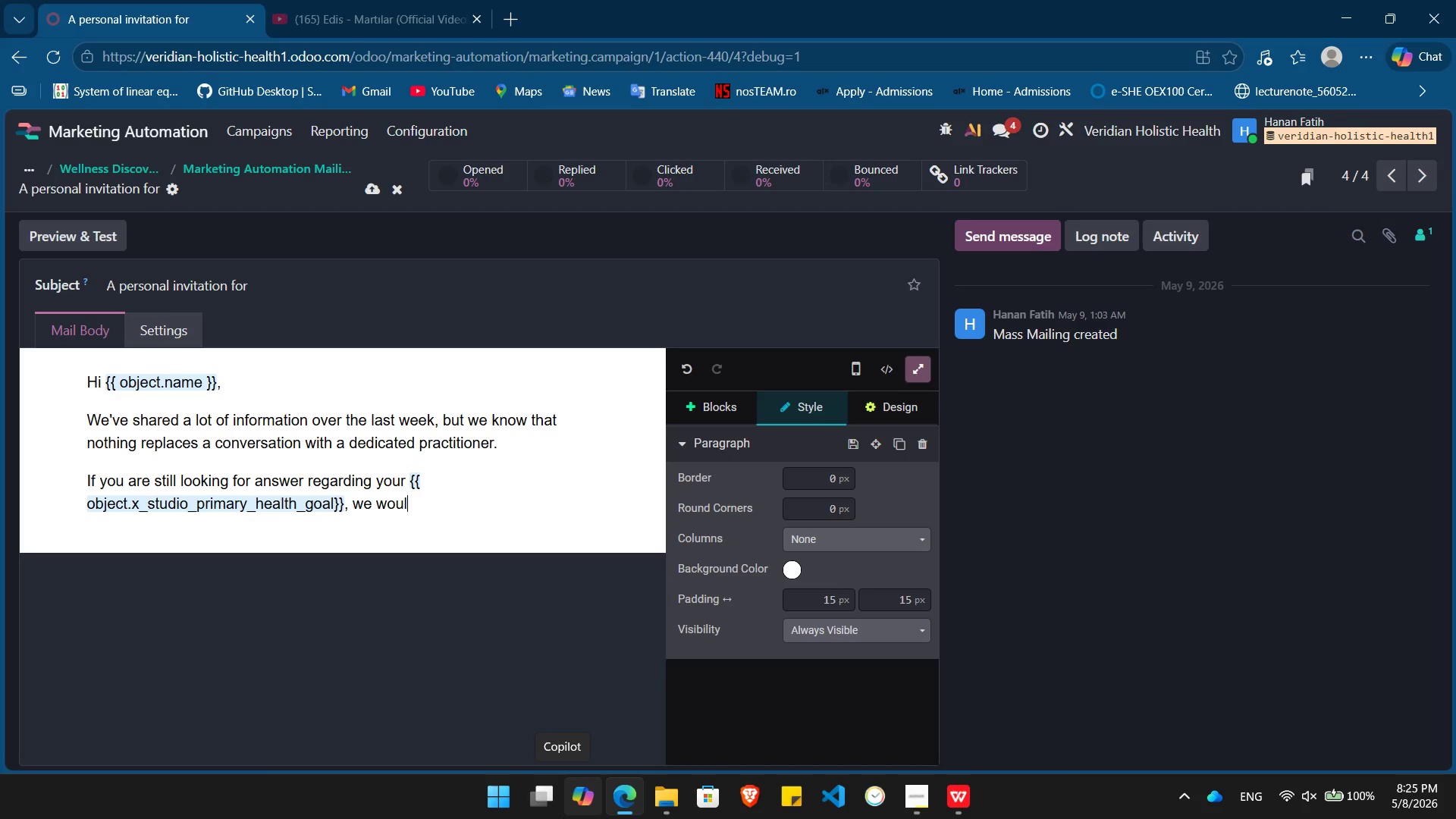 
key(D)
 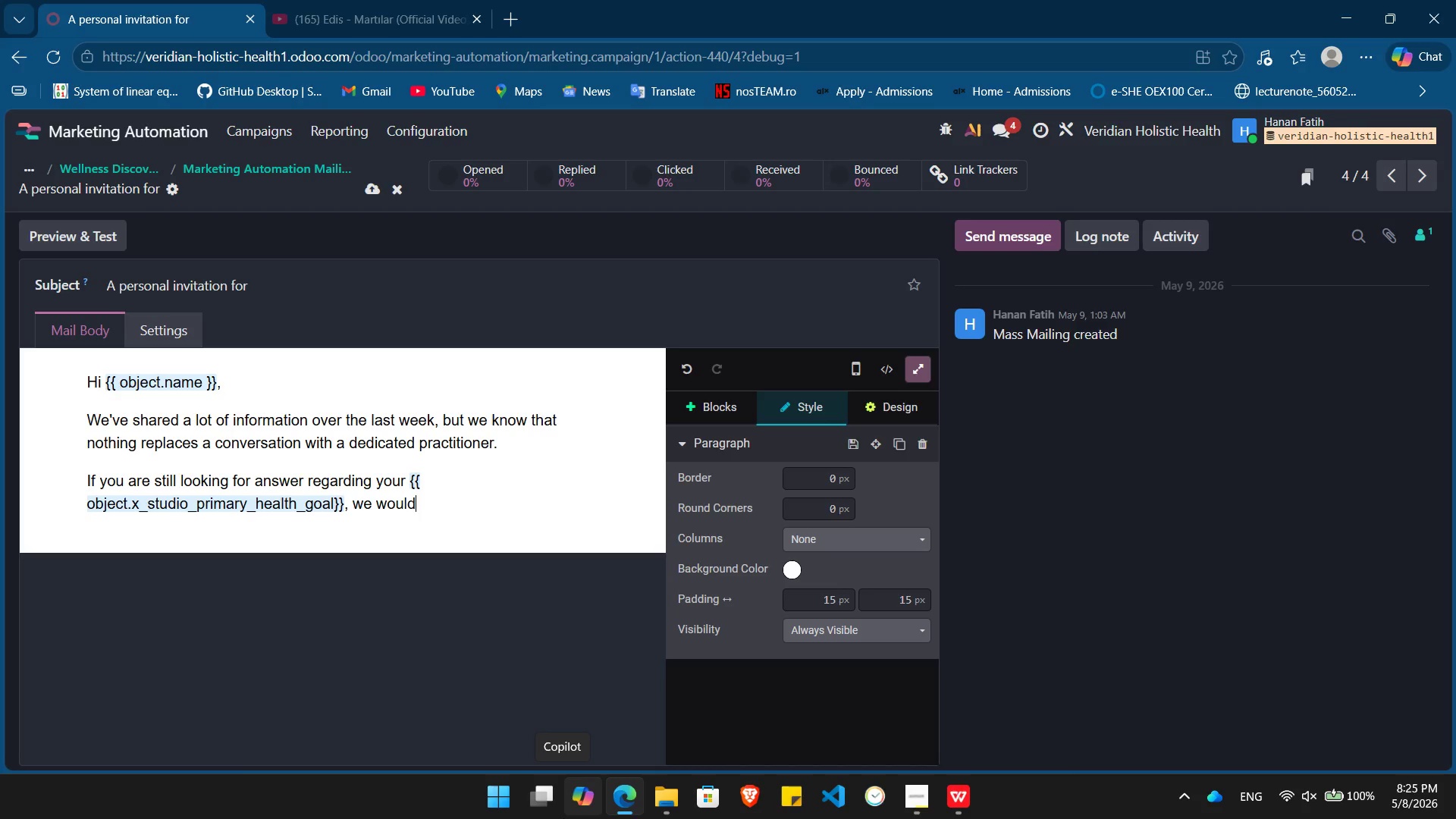 
key(Space)
 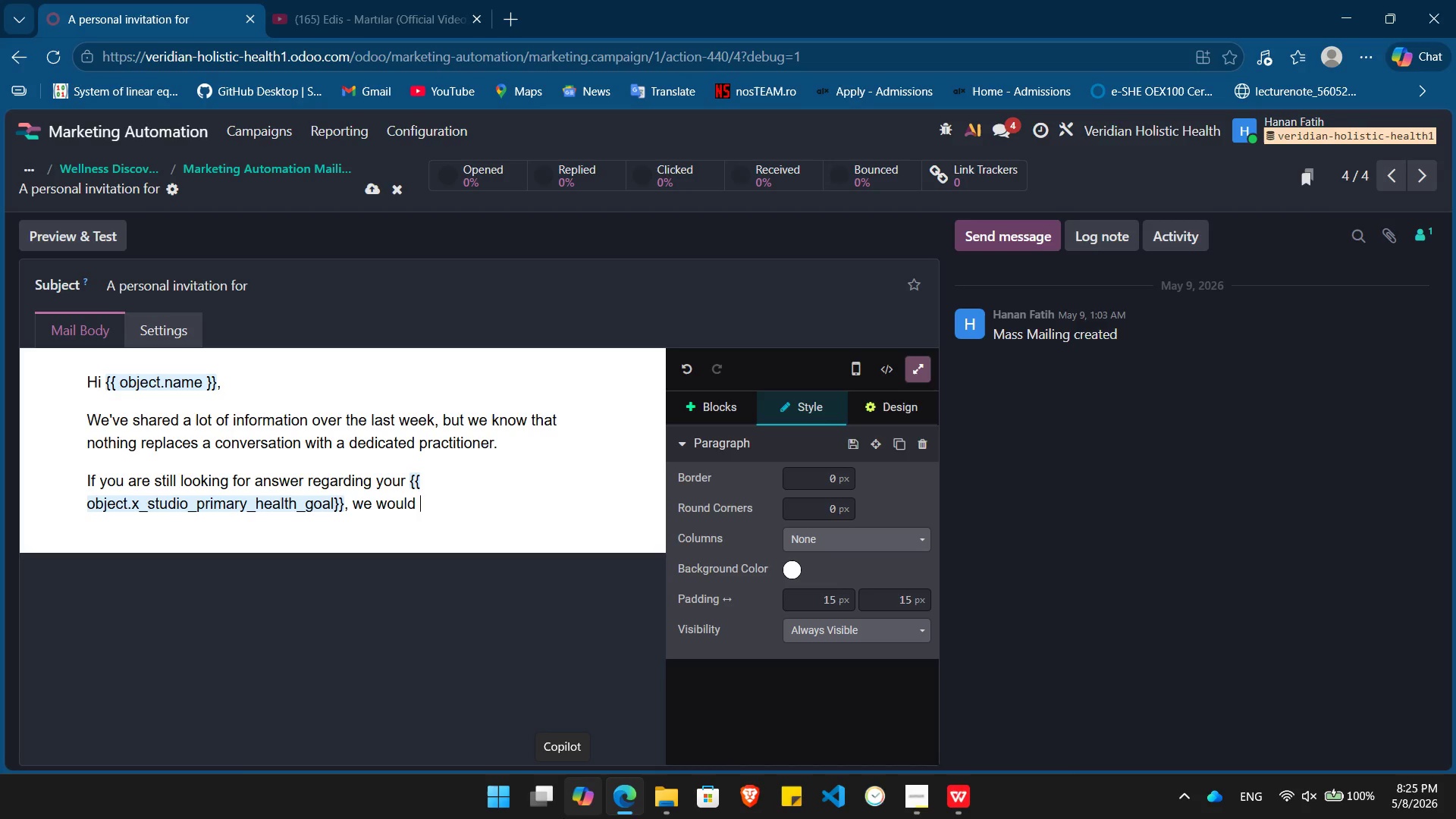 
wait(16.73)
 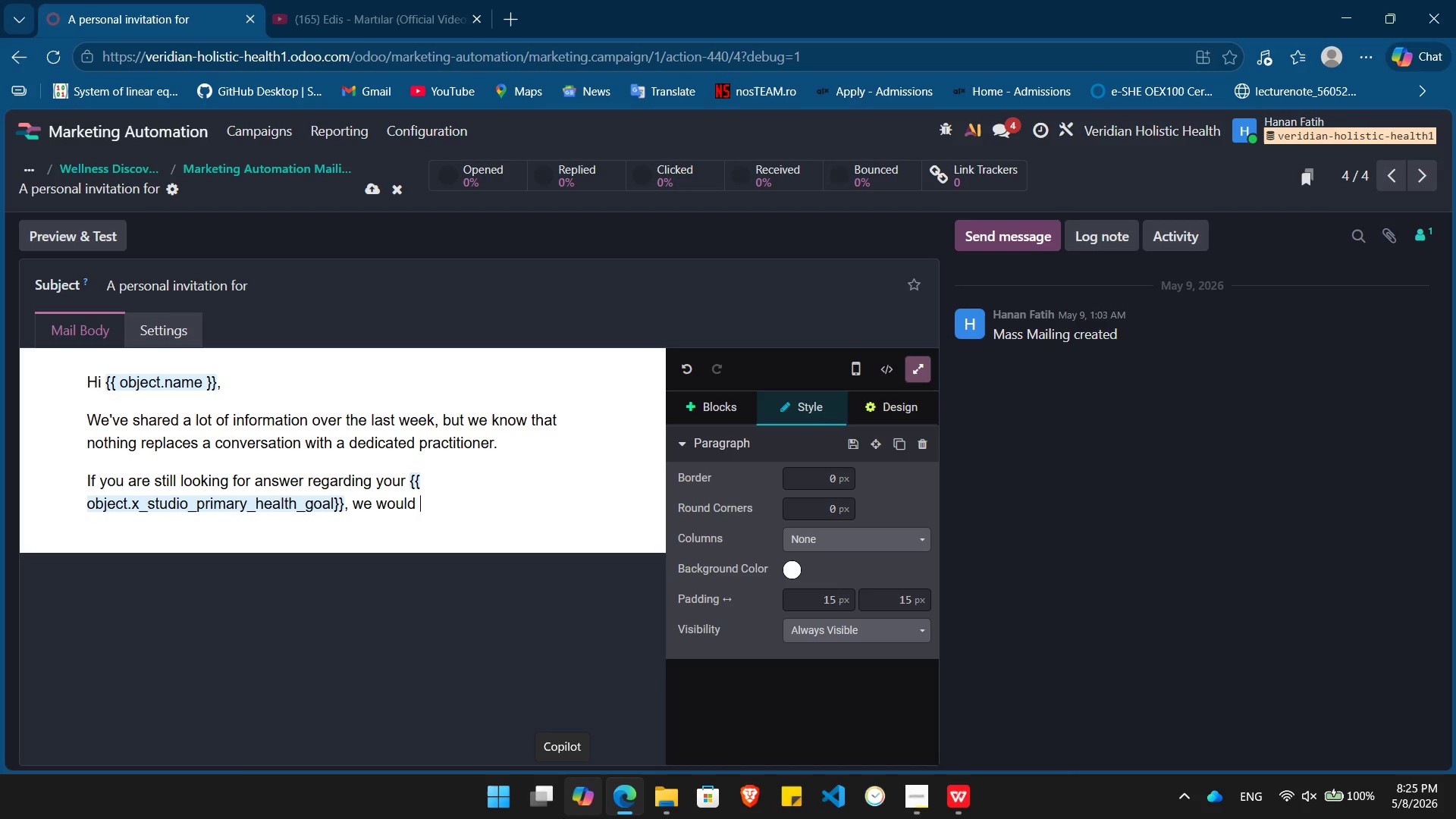 
type(love to help. We are currently offering 15-minute Discovery Consultations to review your goals and see if ur multi-disciplinary approach (Naturopath, Acupuncture, and Osteopathy) is the right fit for you.)
 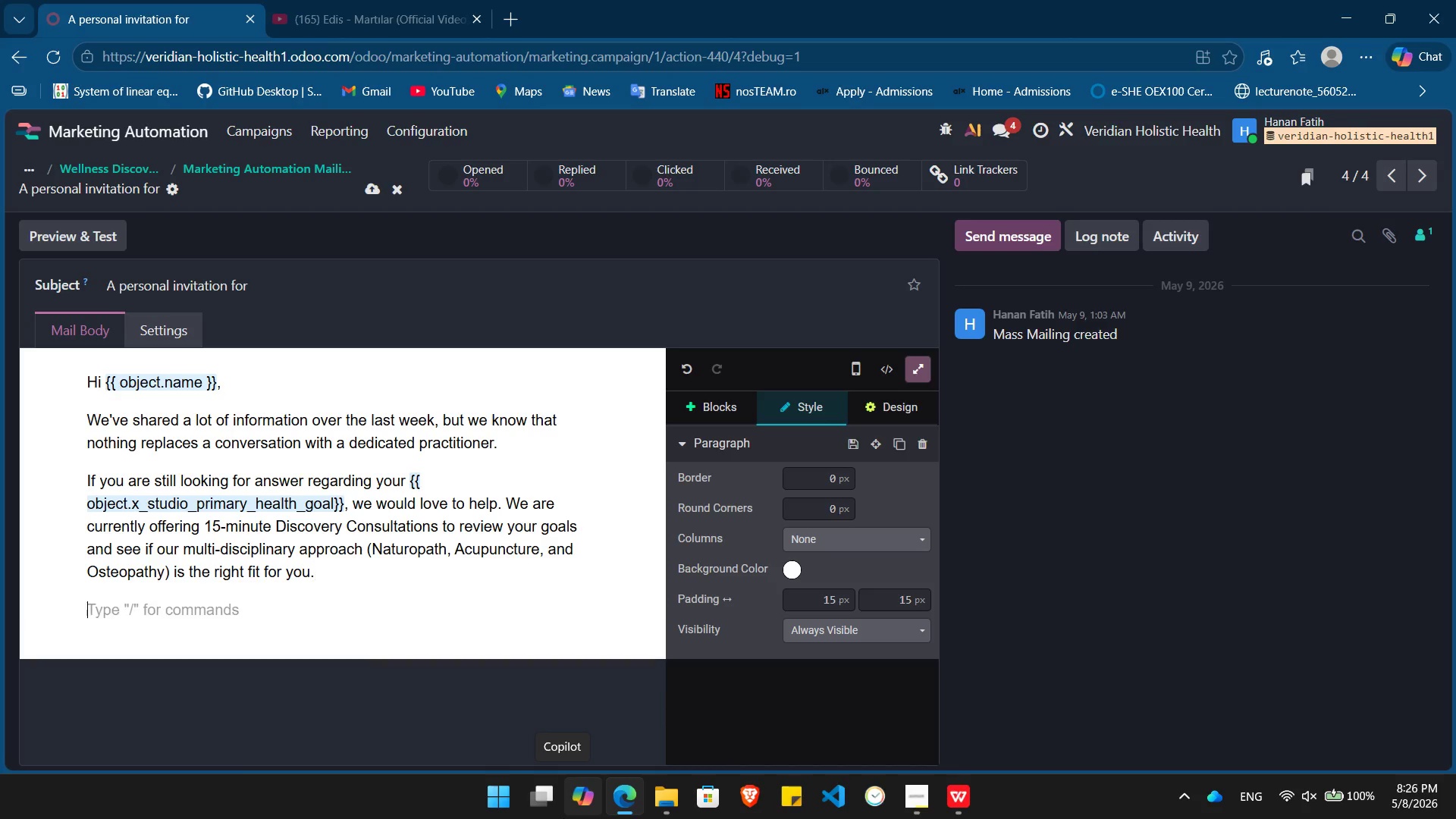 
 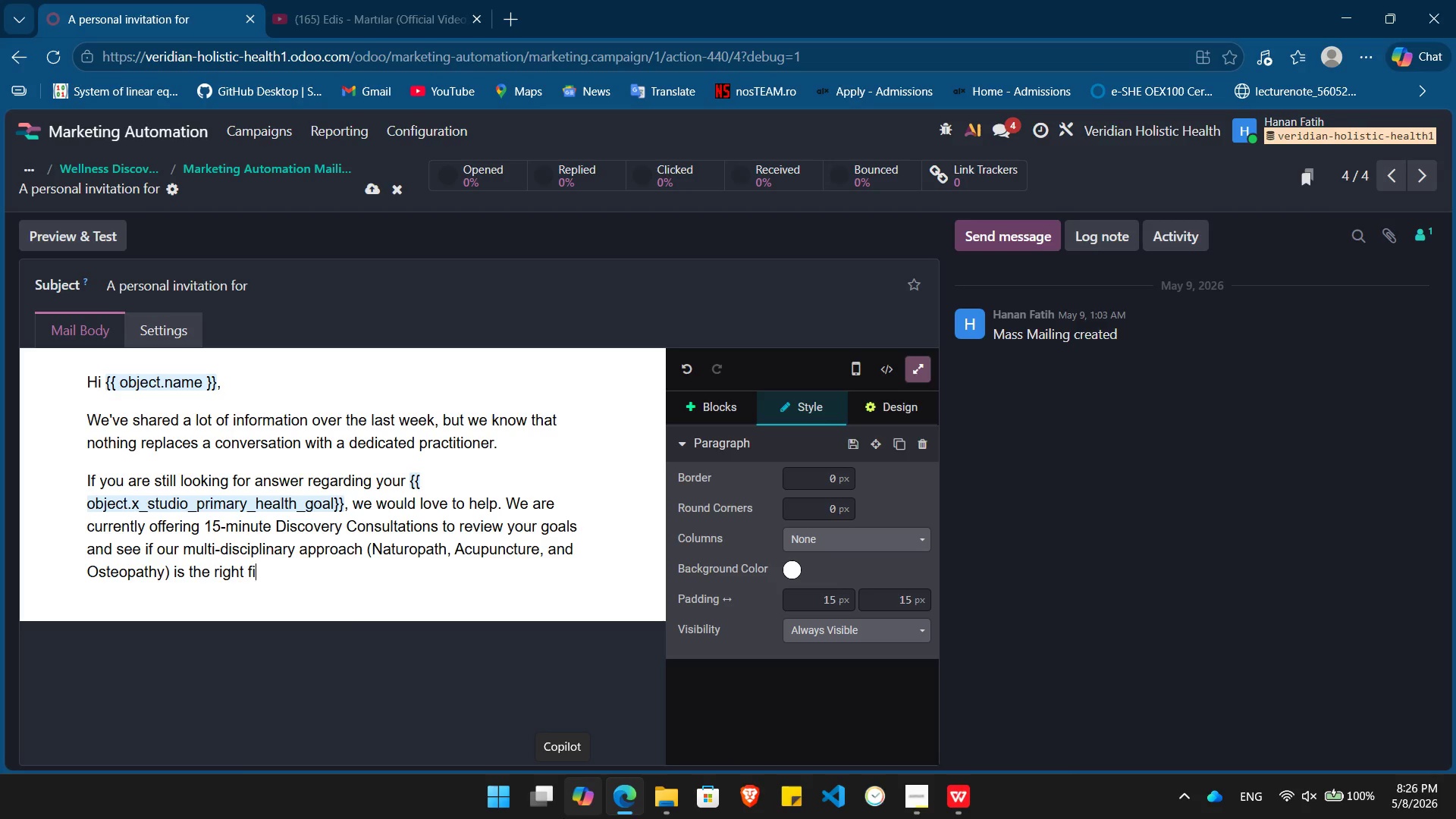 
key(Enter)
 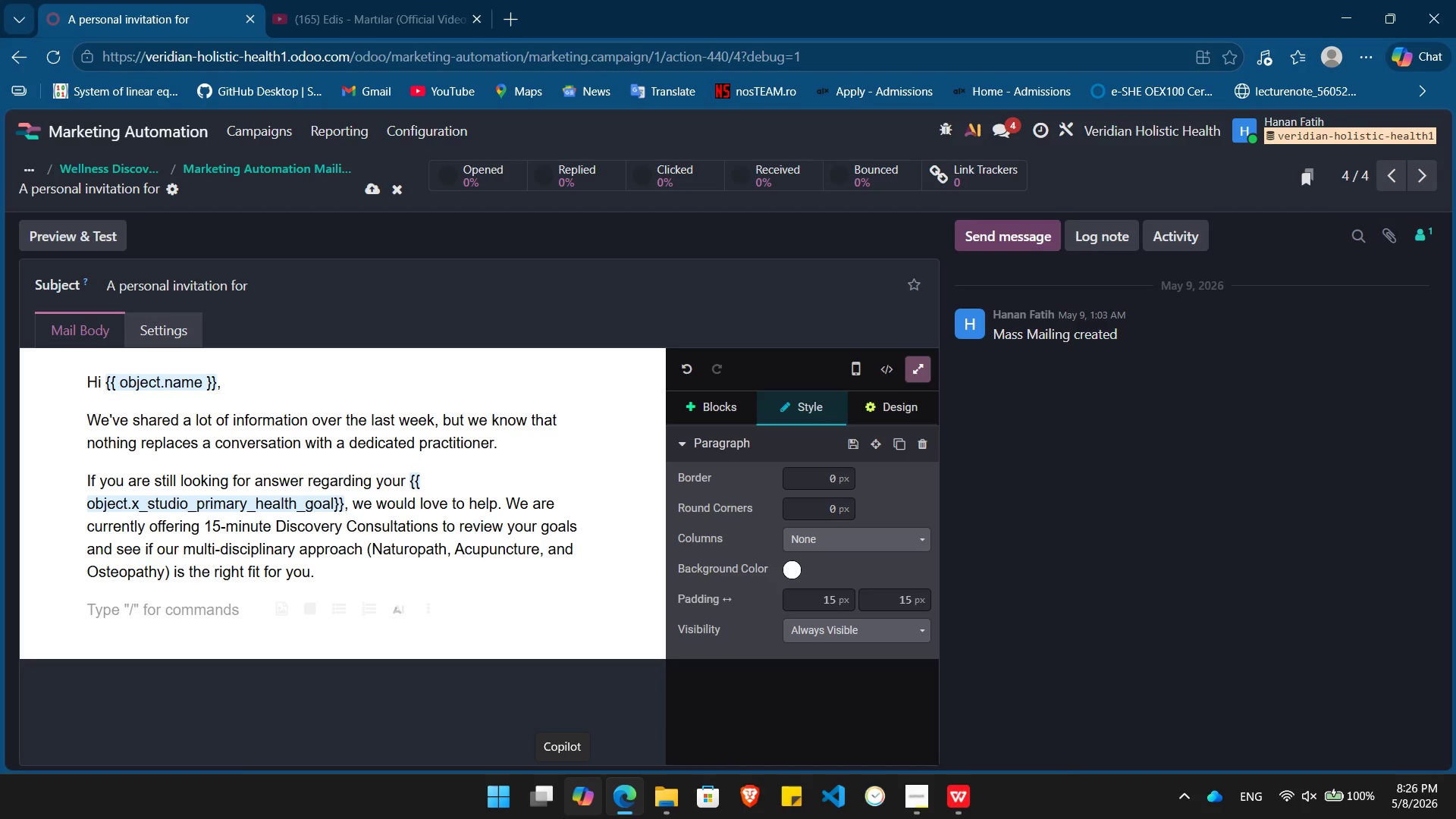 
type(No pressure - u)
key(Backspace)
type(just a clinical conversation about u)
key(Backspace)
type(your future vitality.)
 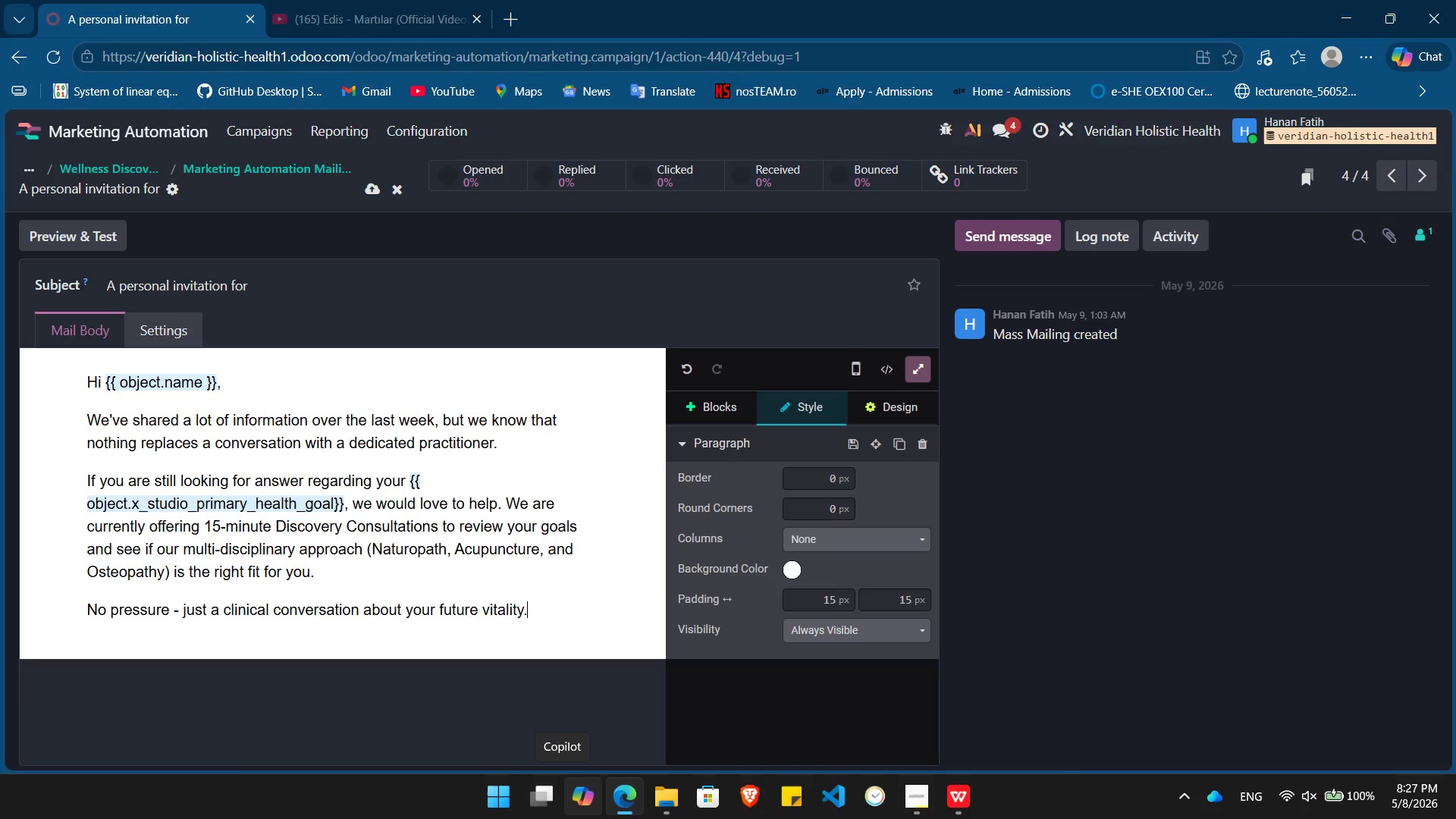 
key(Enter)
 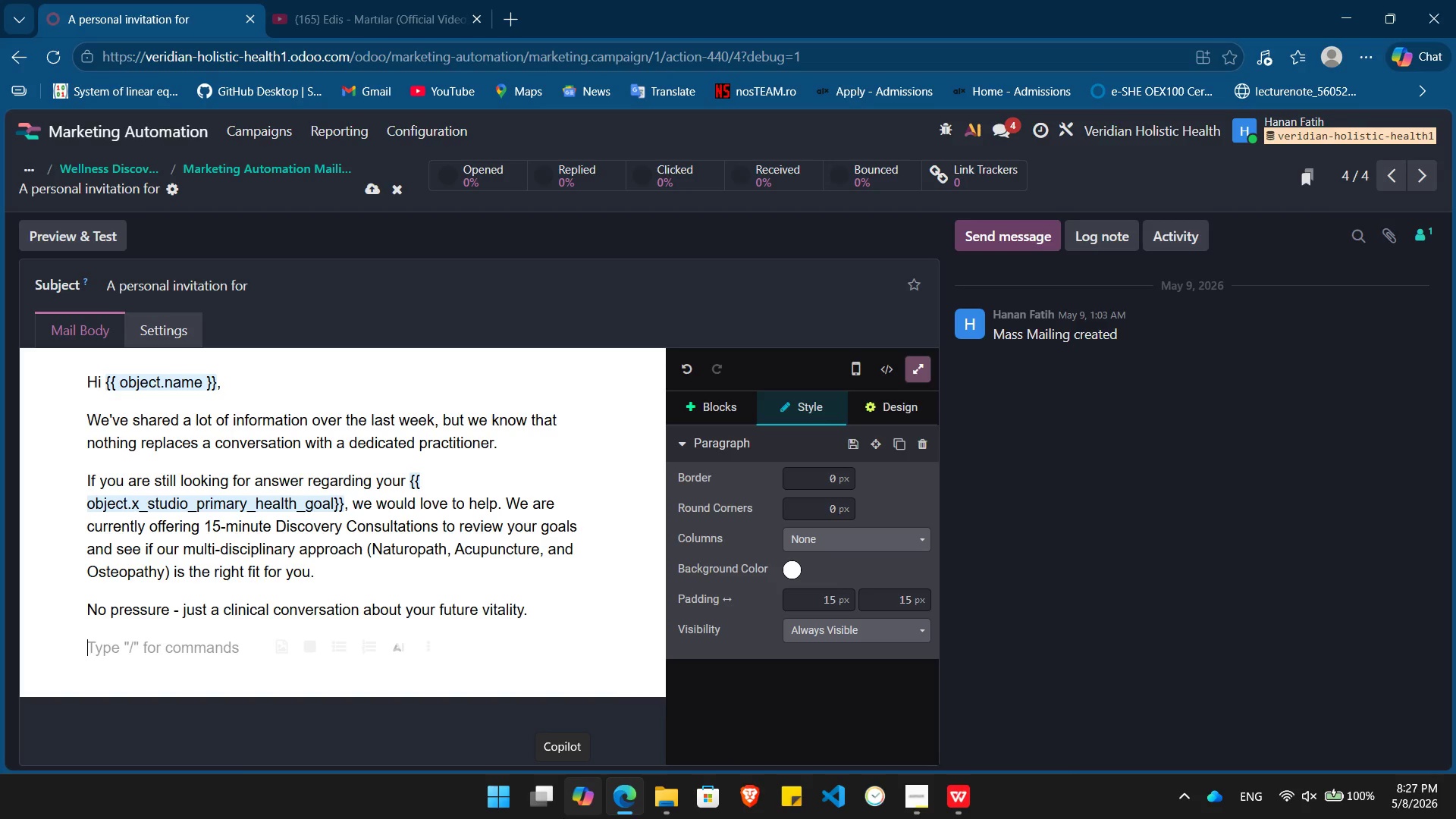 
type(/but)
 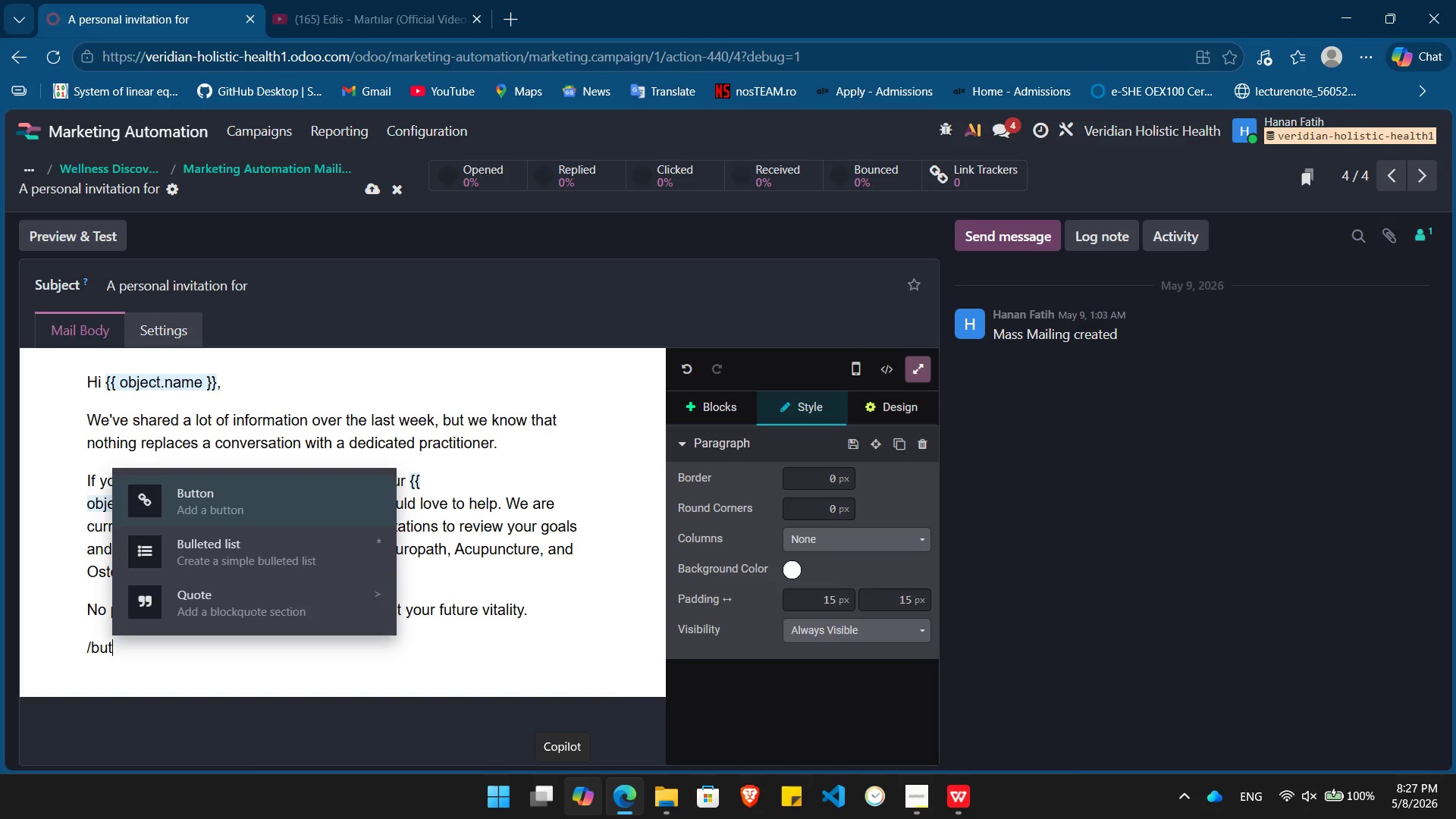 
key(Enter)
 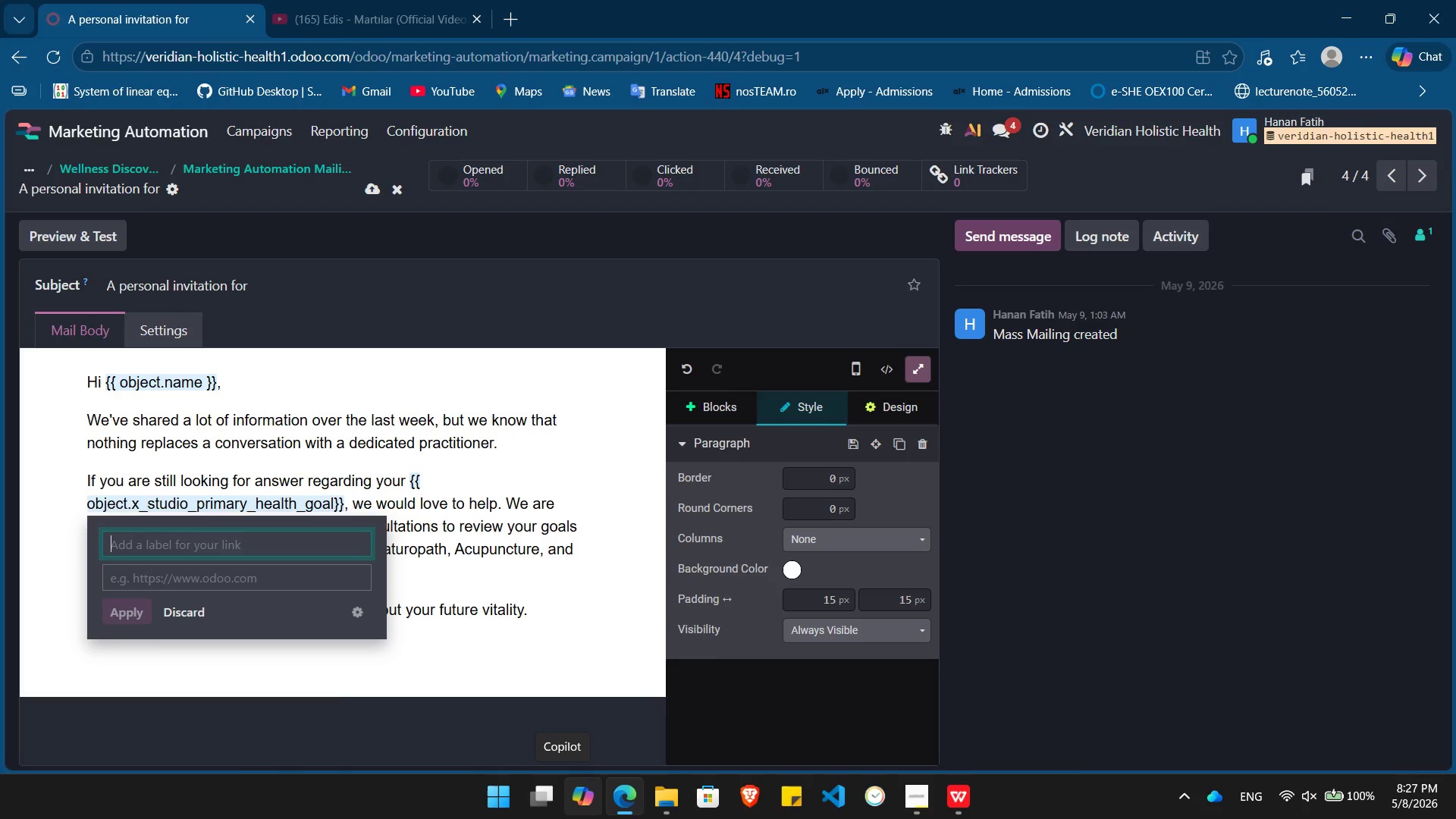 
type(Book My Discovery Call)
key(Tab)
 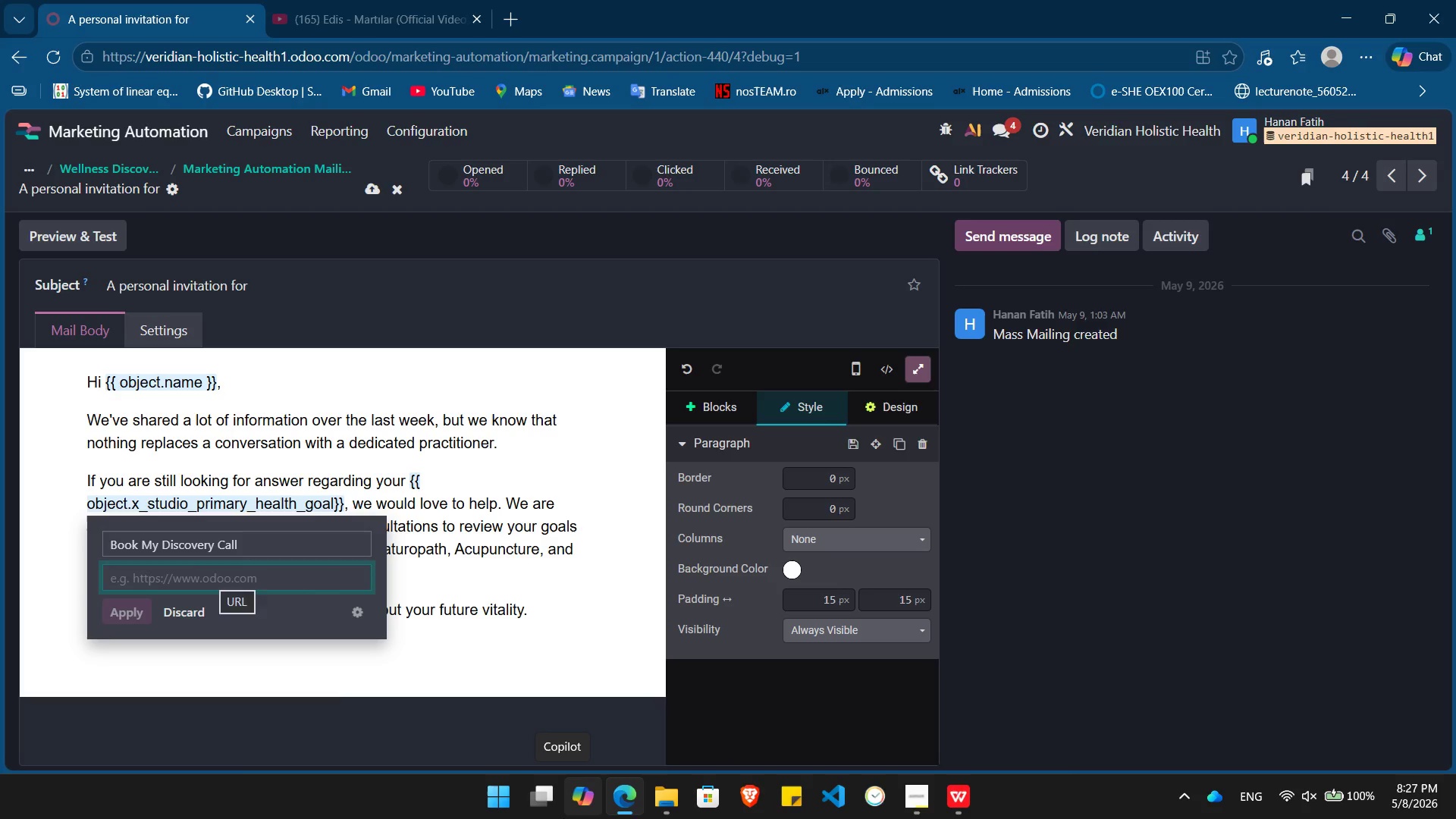 
key(Control+V)
 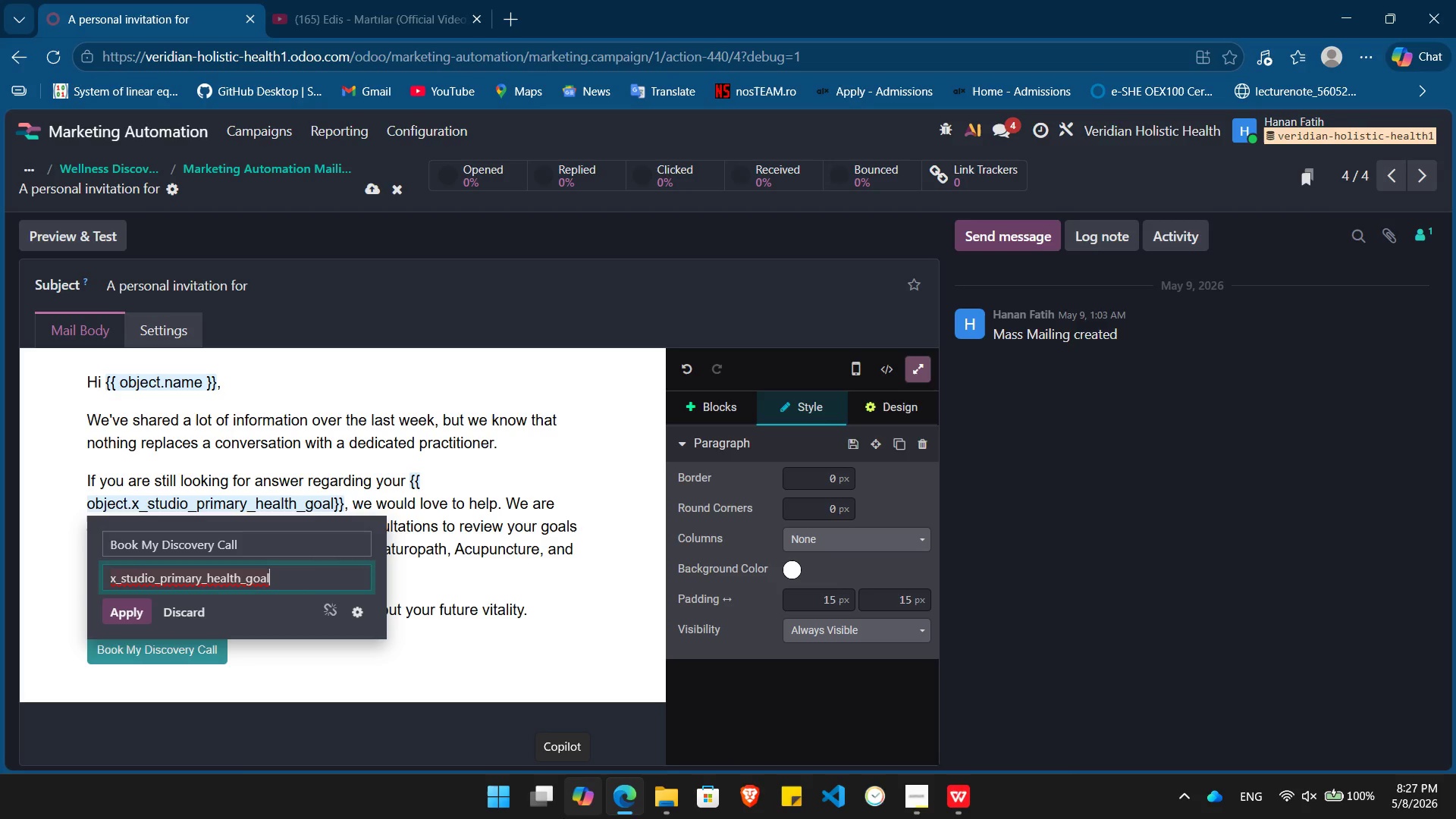 
key(Control+Z)
 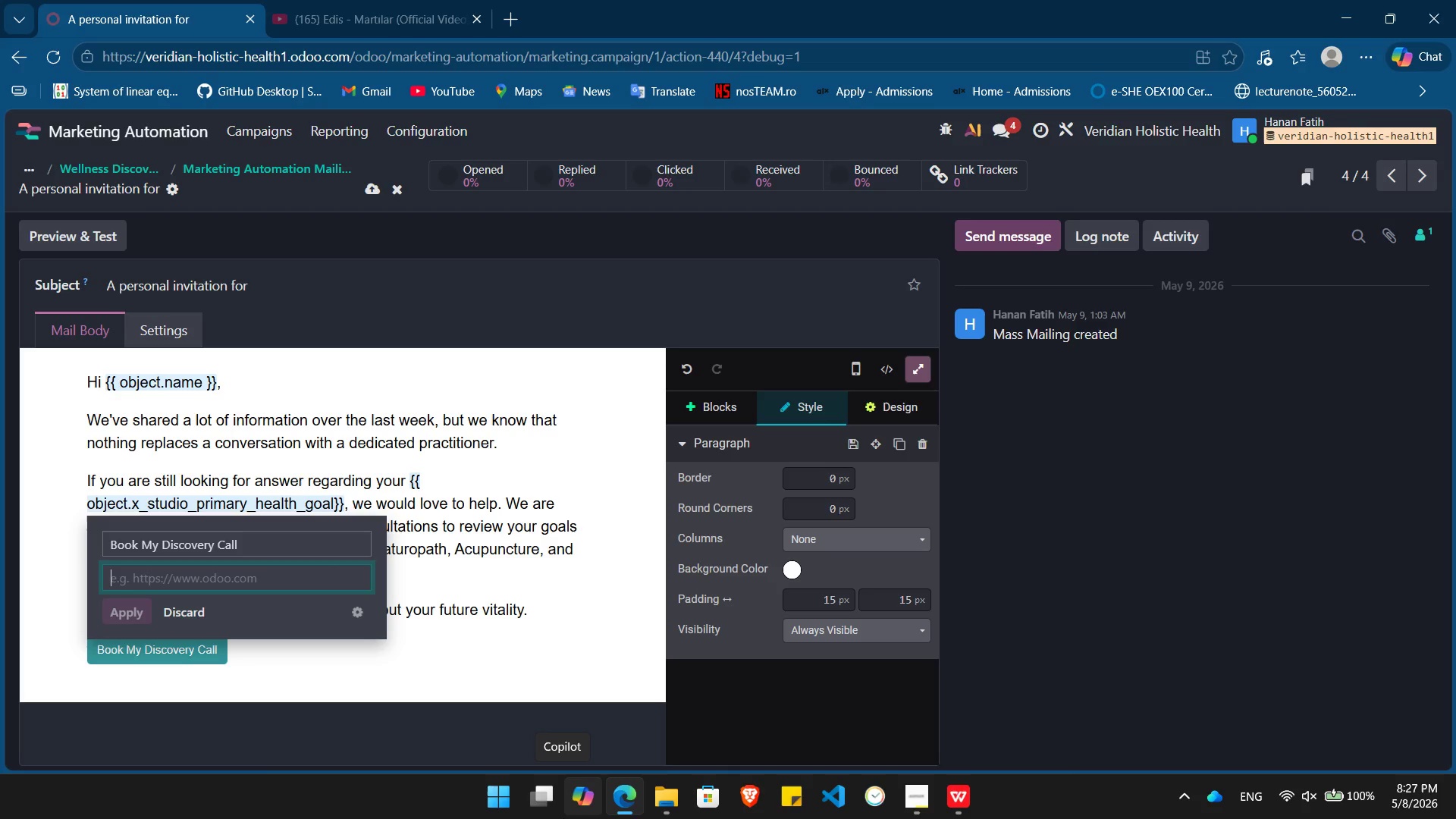 
key(Meta+MetaLeft)
 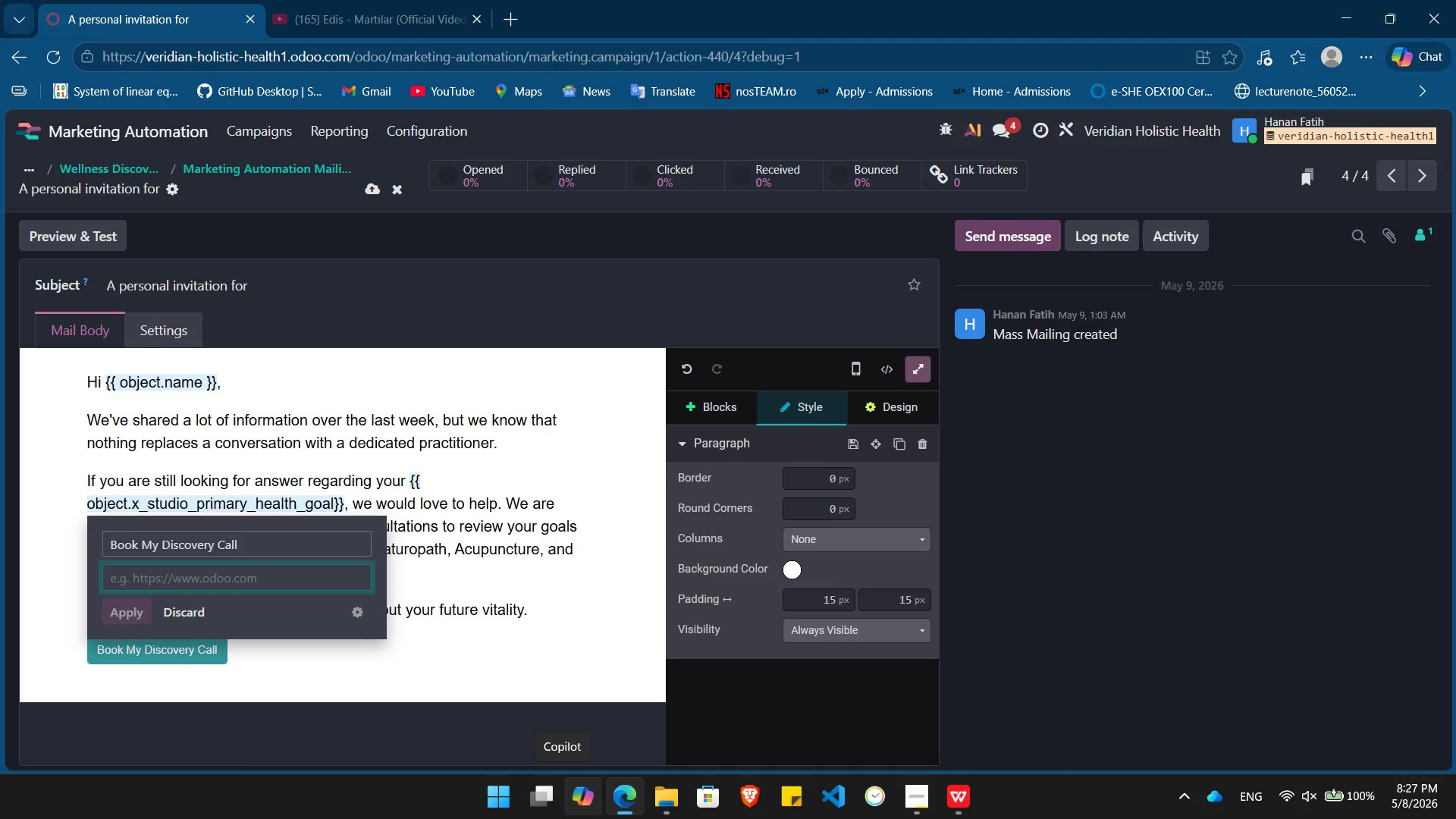 
key(Meta+V)
 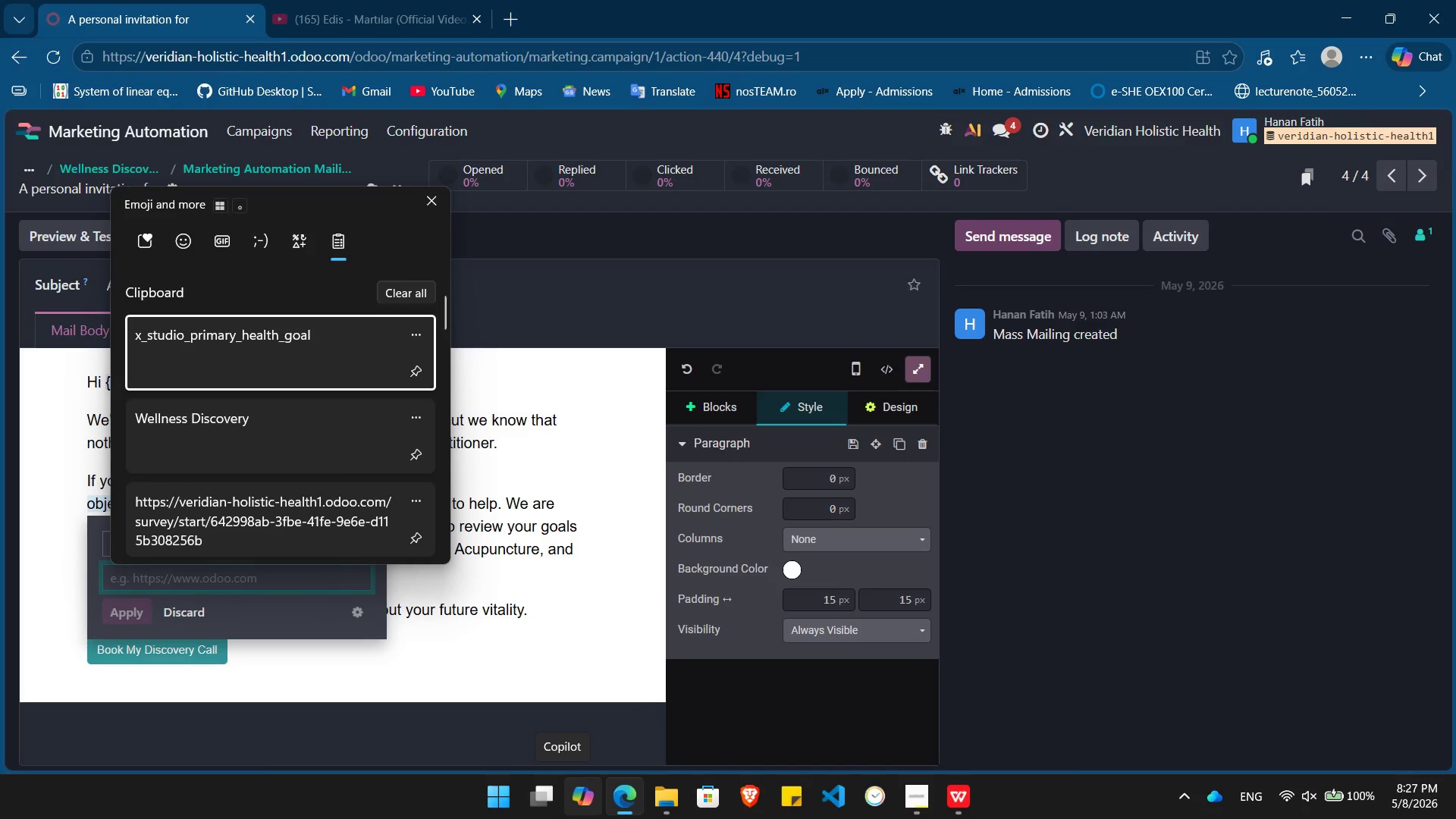 
key(ArrowDown)
 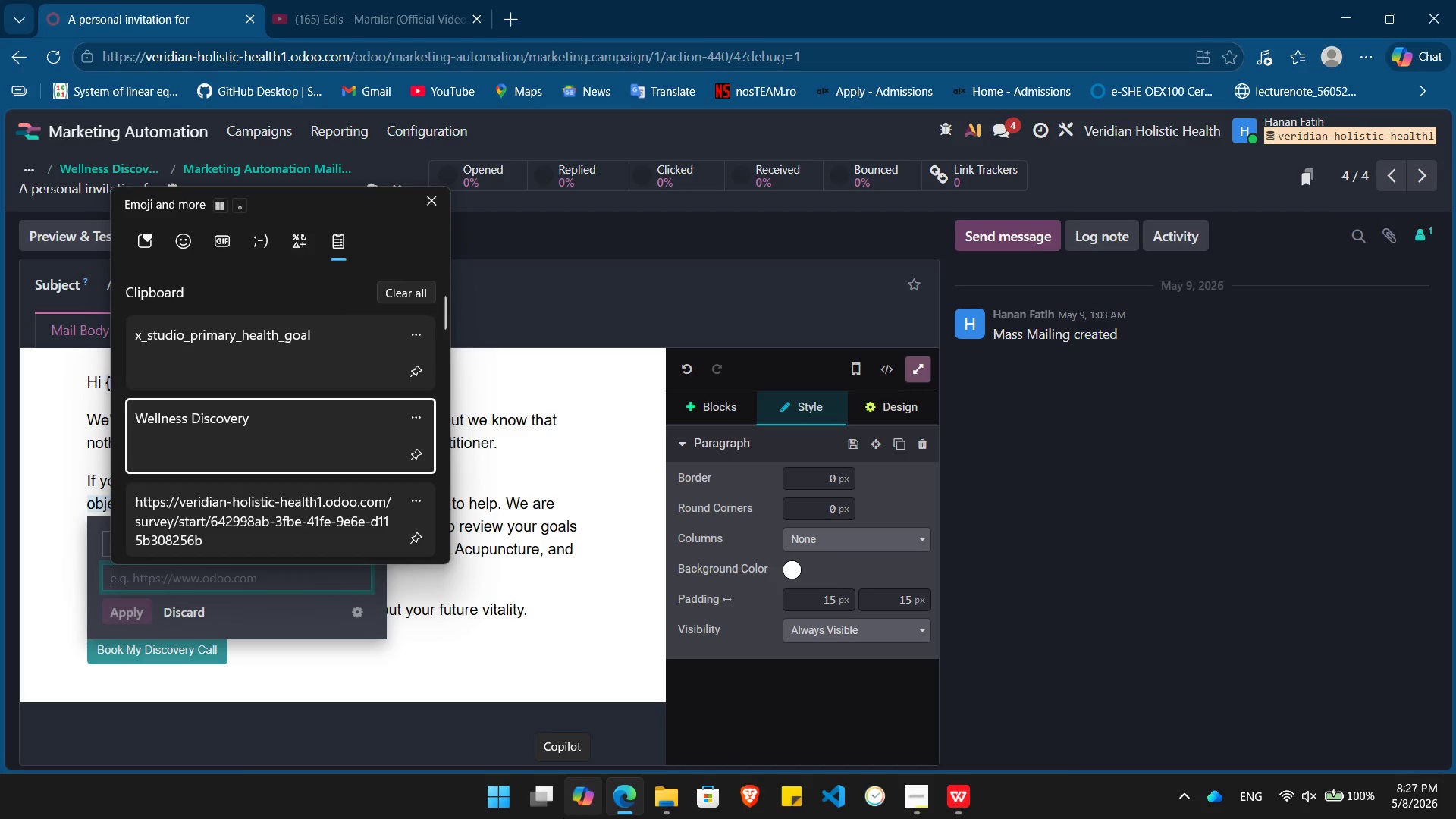 
key(ArrowDown)
 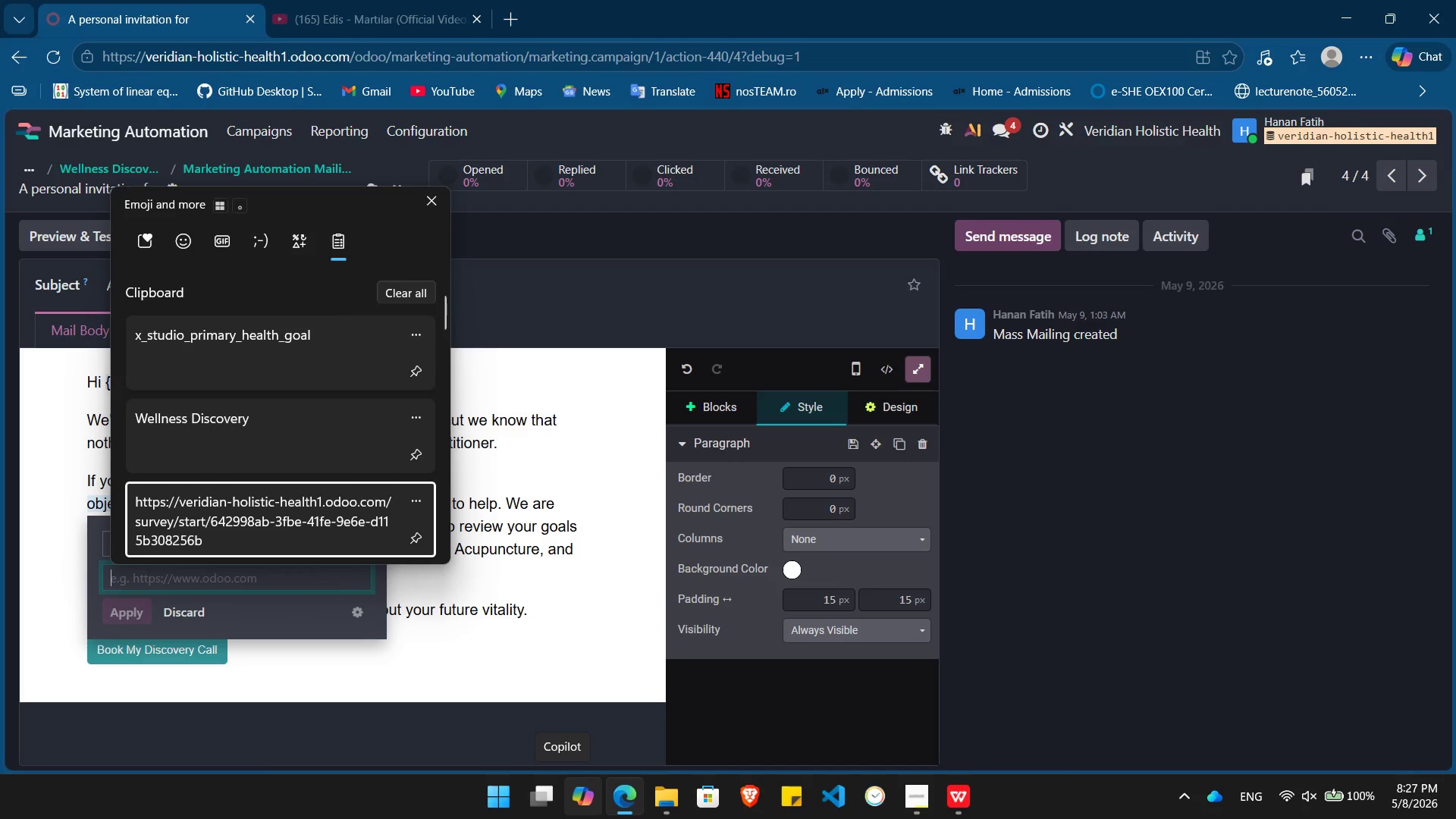 
key(Enter)
 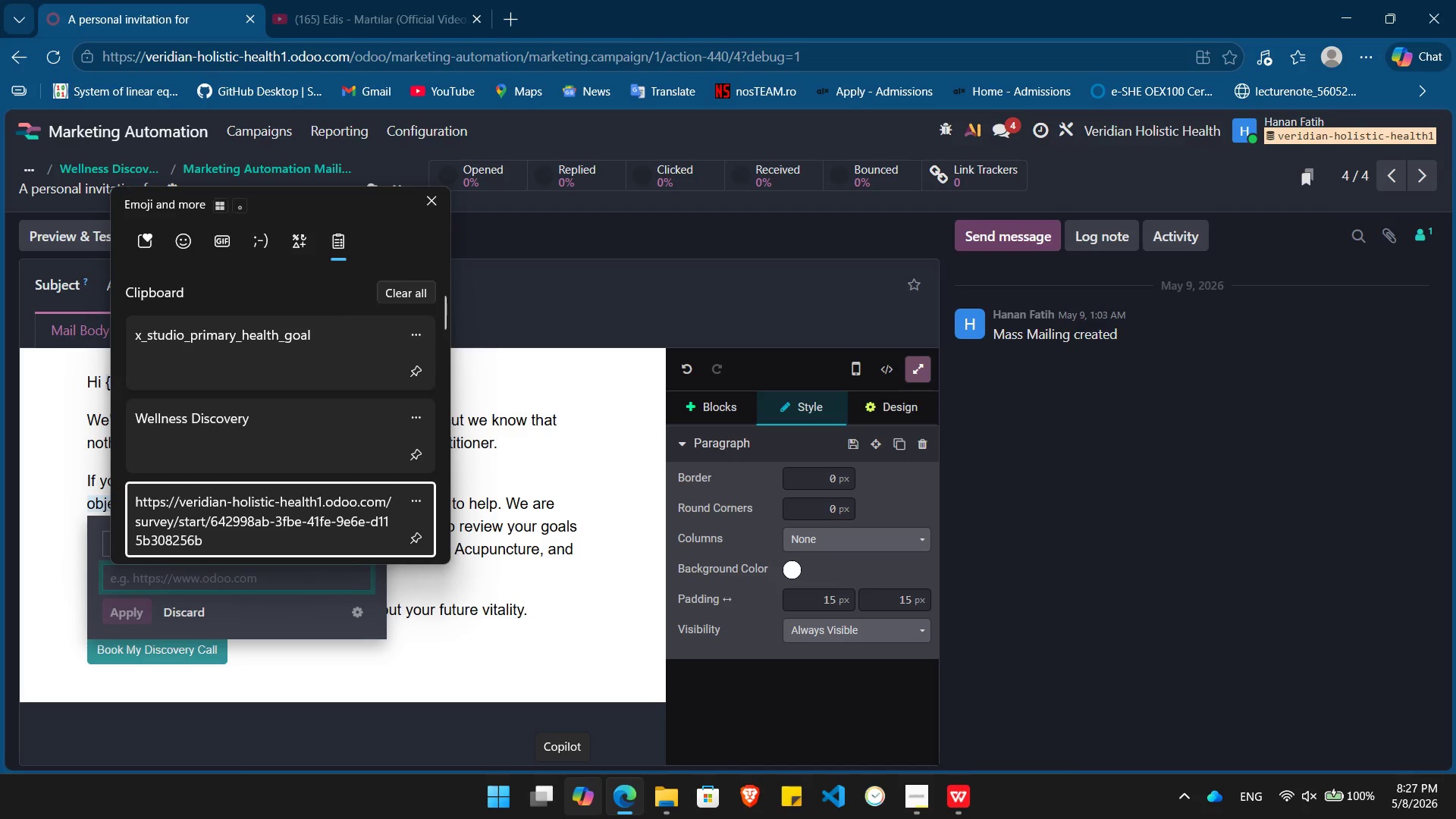 
key(Control+ControlLeft)
 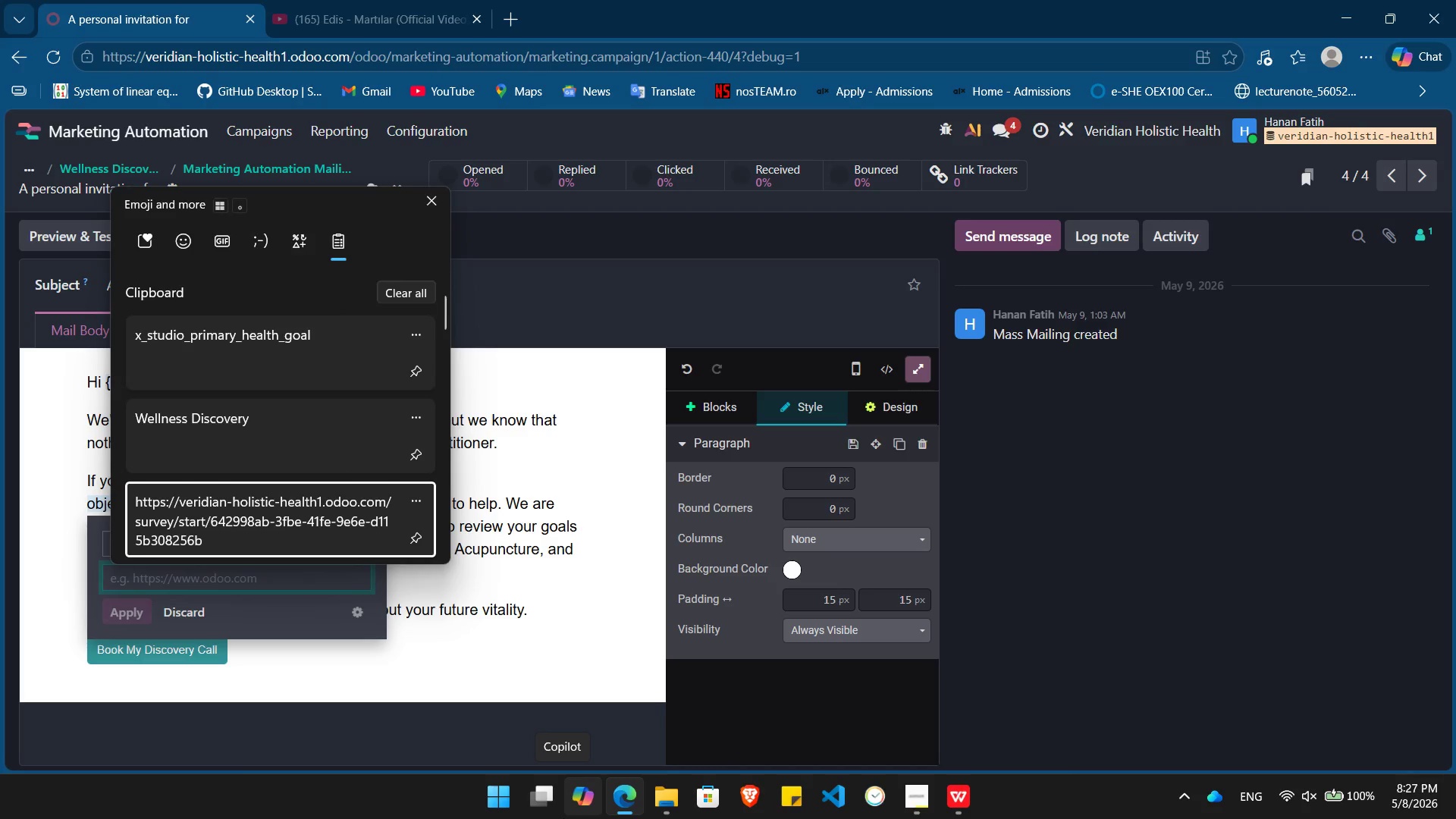 
hold_key(key=V, duration=15.5)
 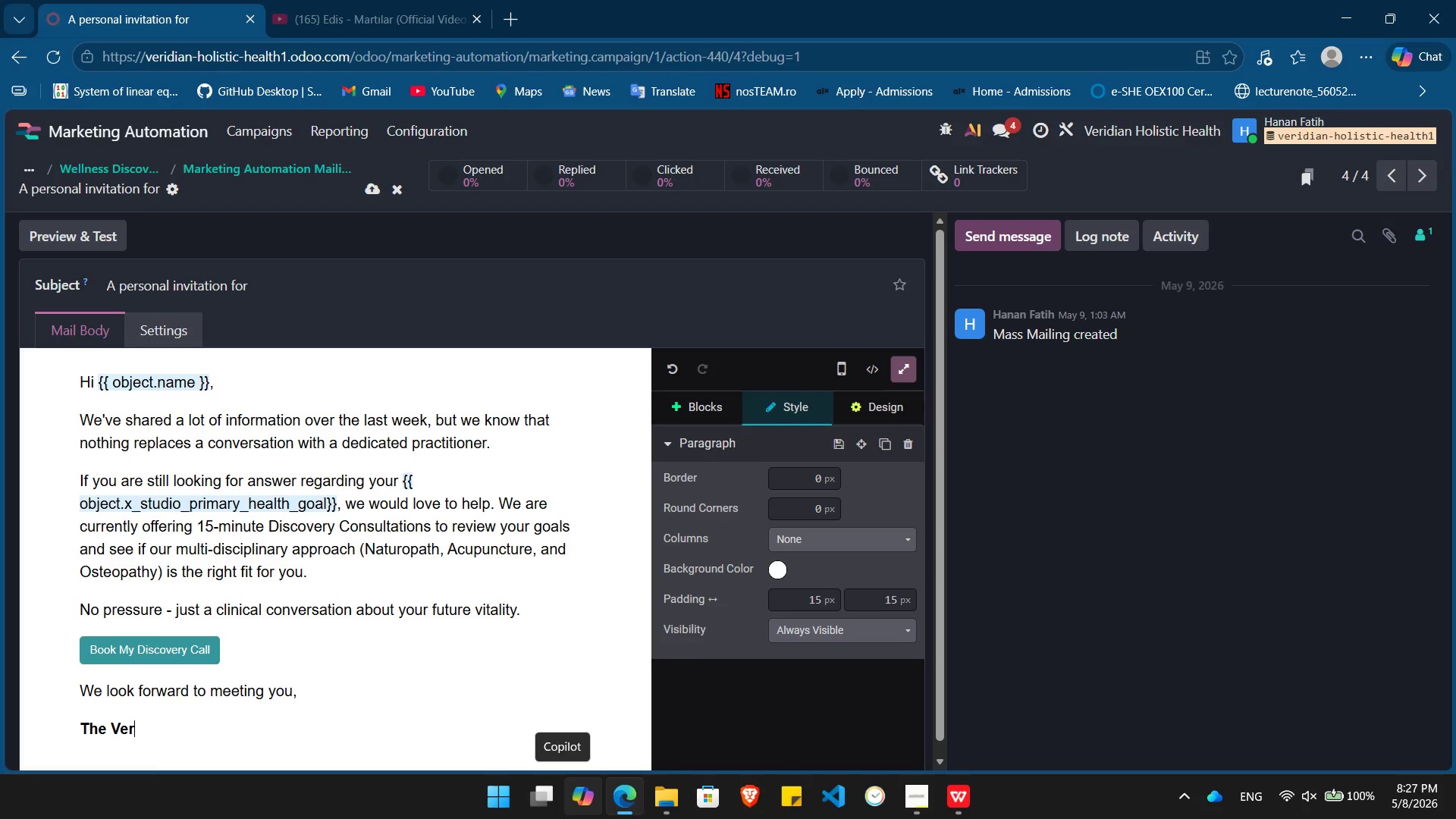 
key(Enter)
 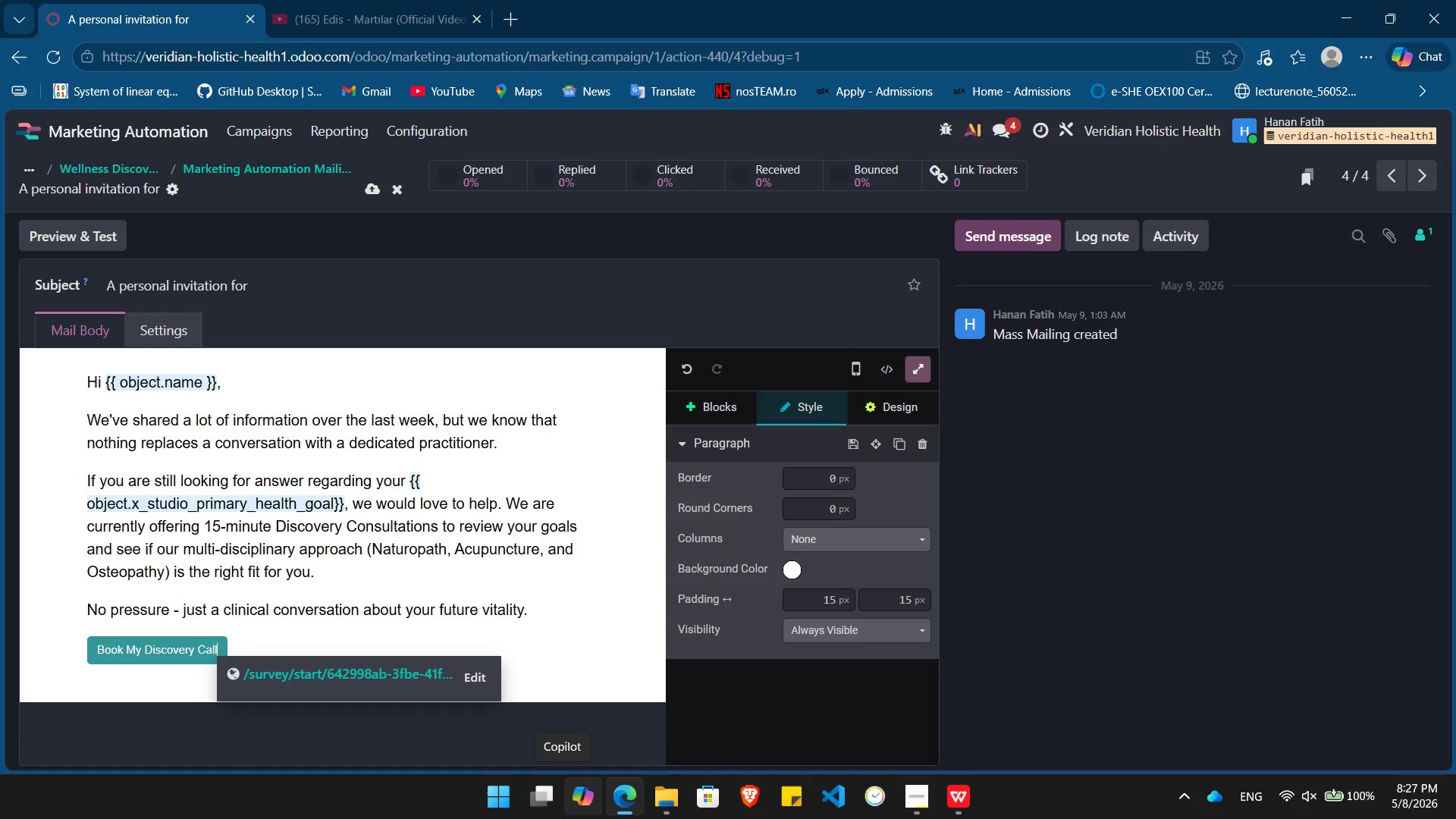 
key(Enter)
 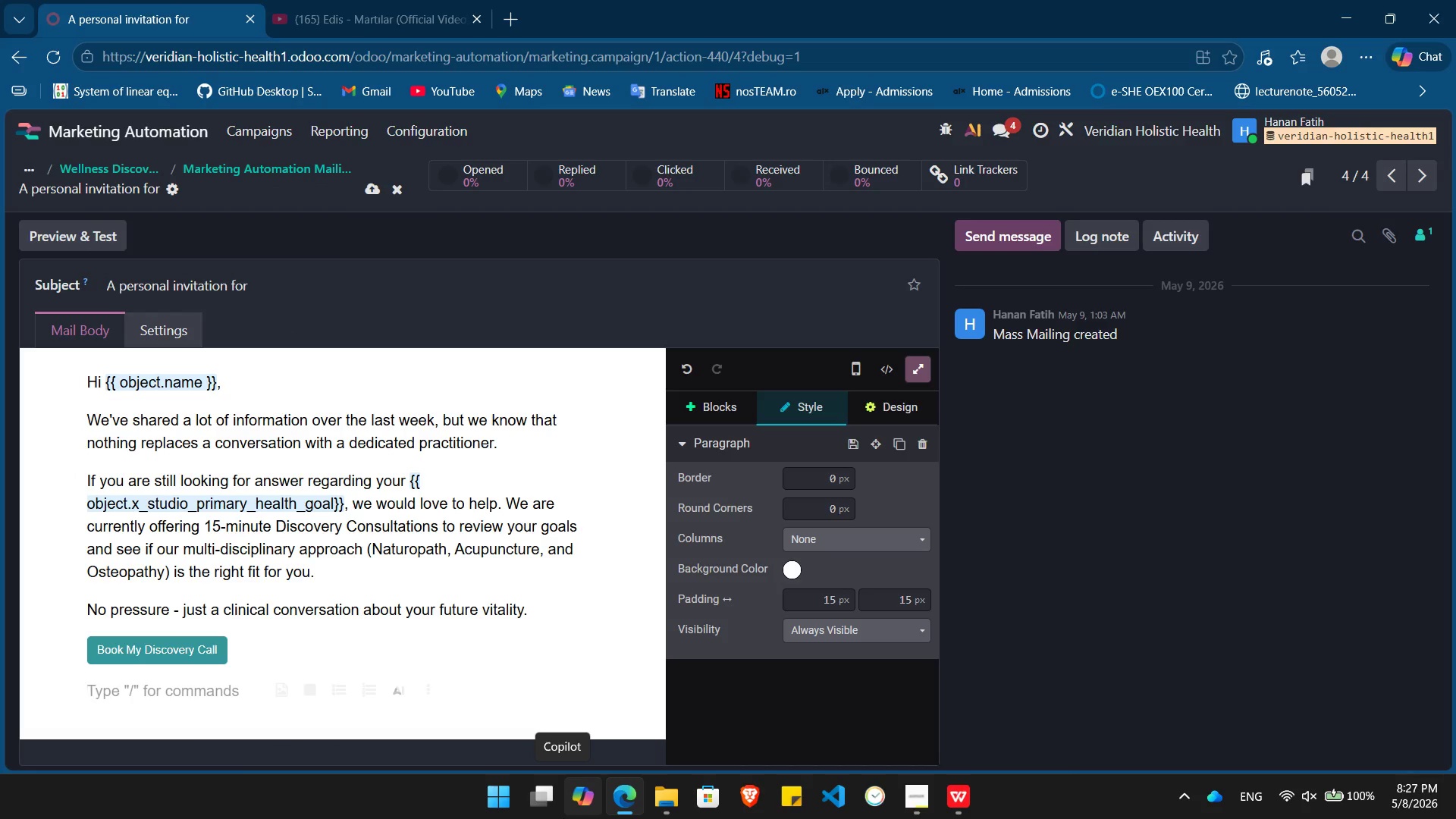 
type(We look forward to meeting you,)
 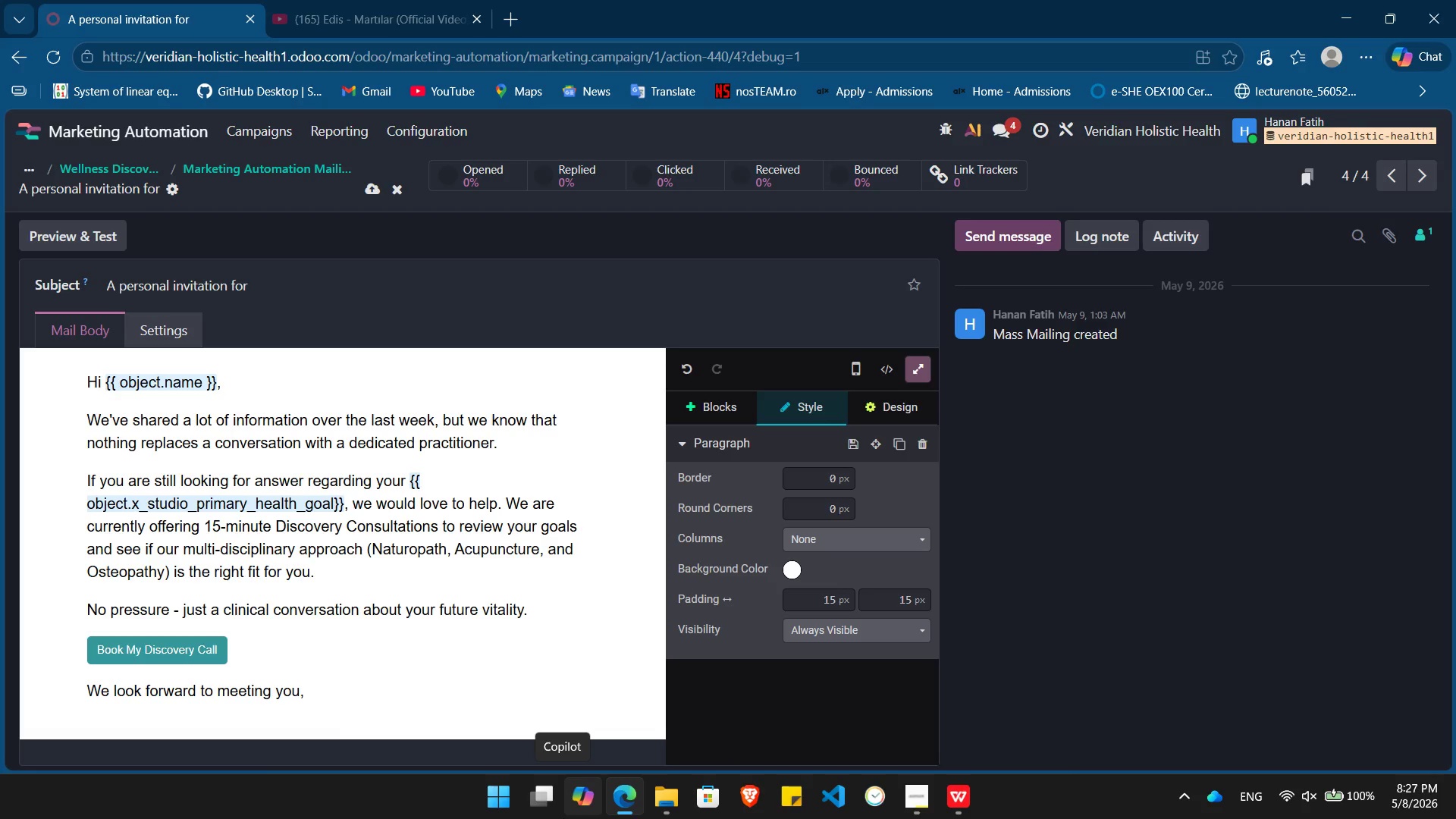 
key(Enter)
 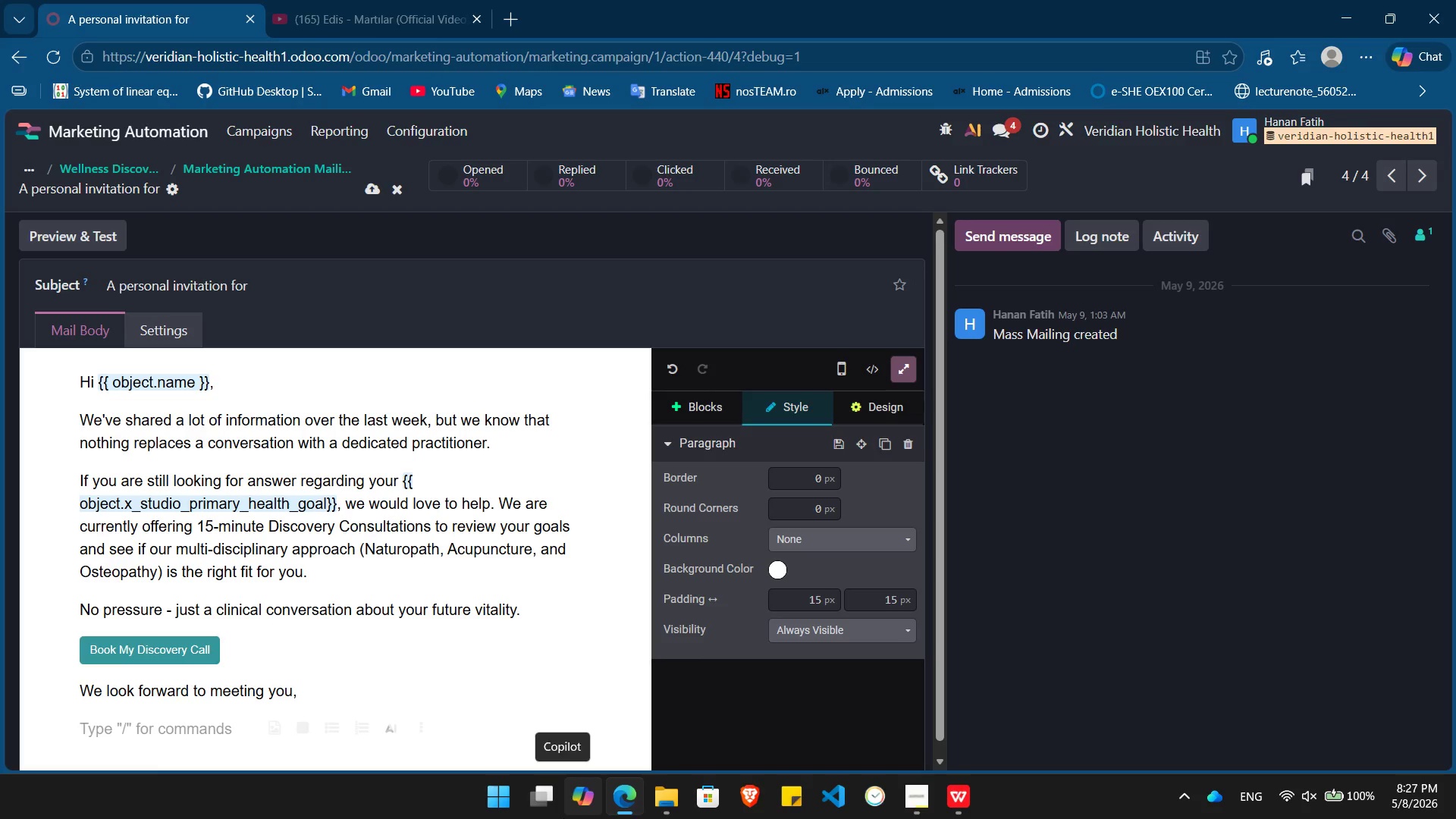 
key(Control+ControlLeft)